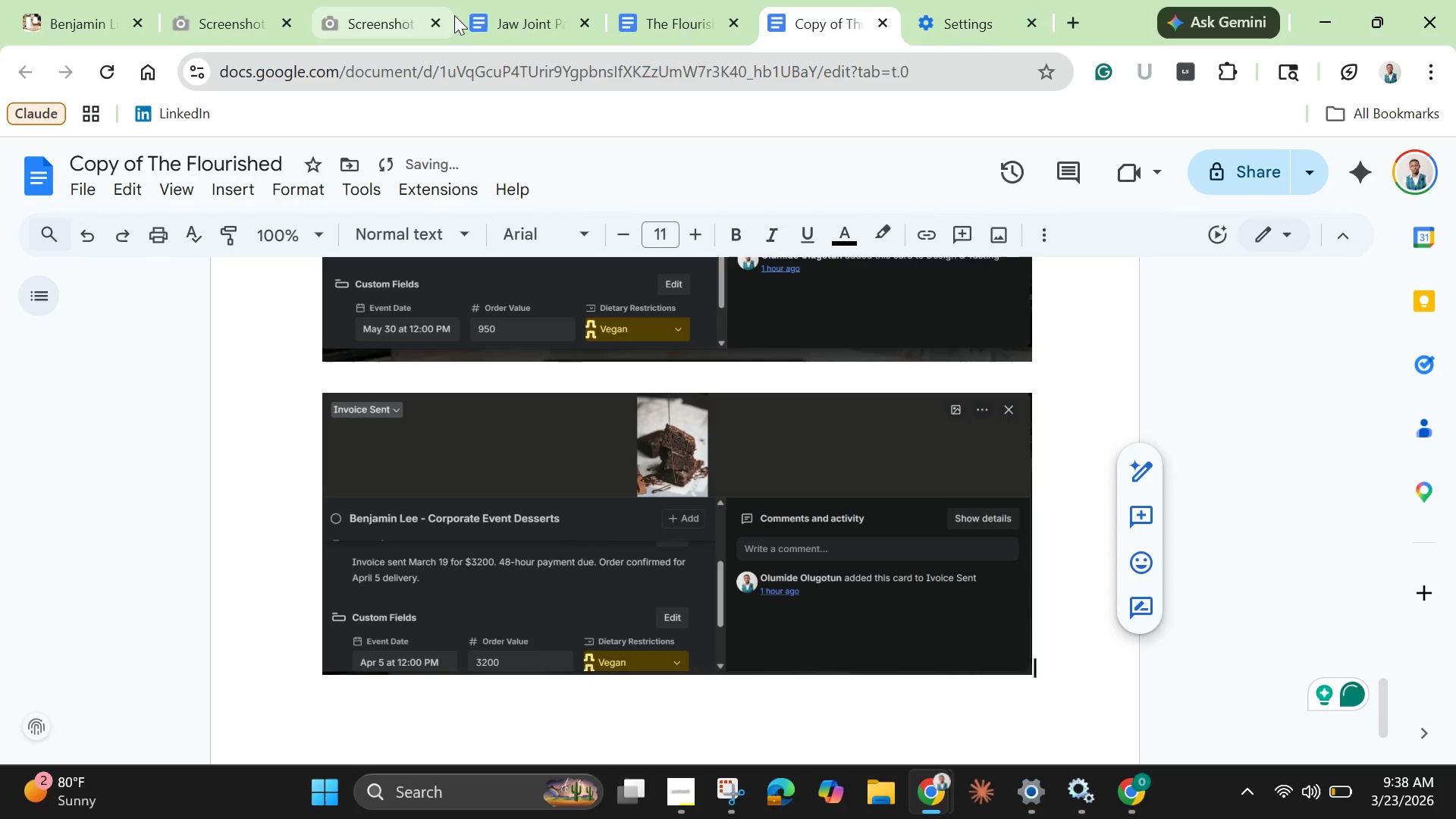 
key(Enter)
 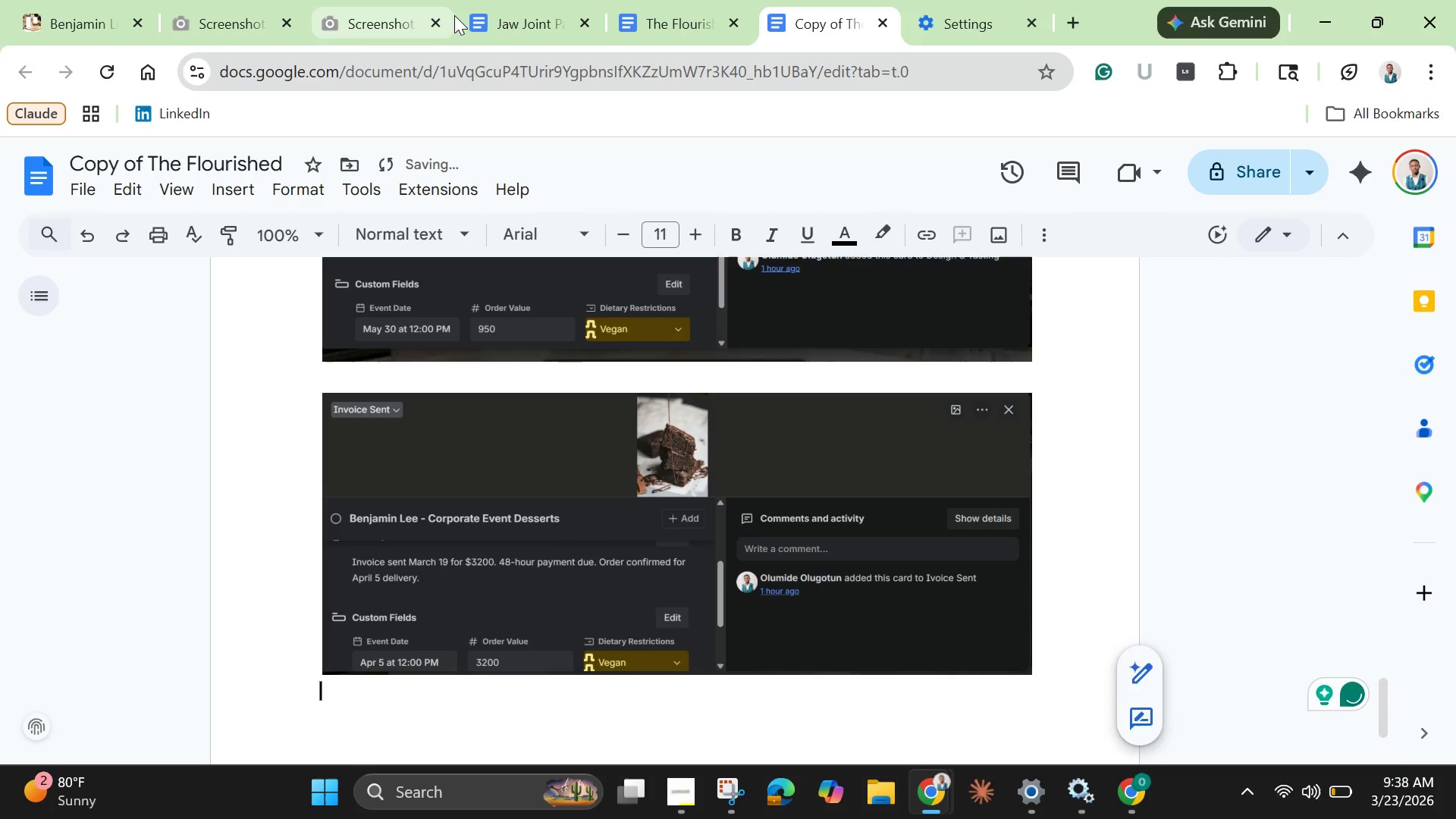 
key(Enter)
 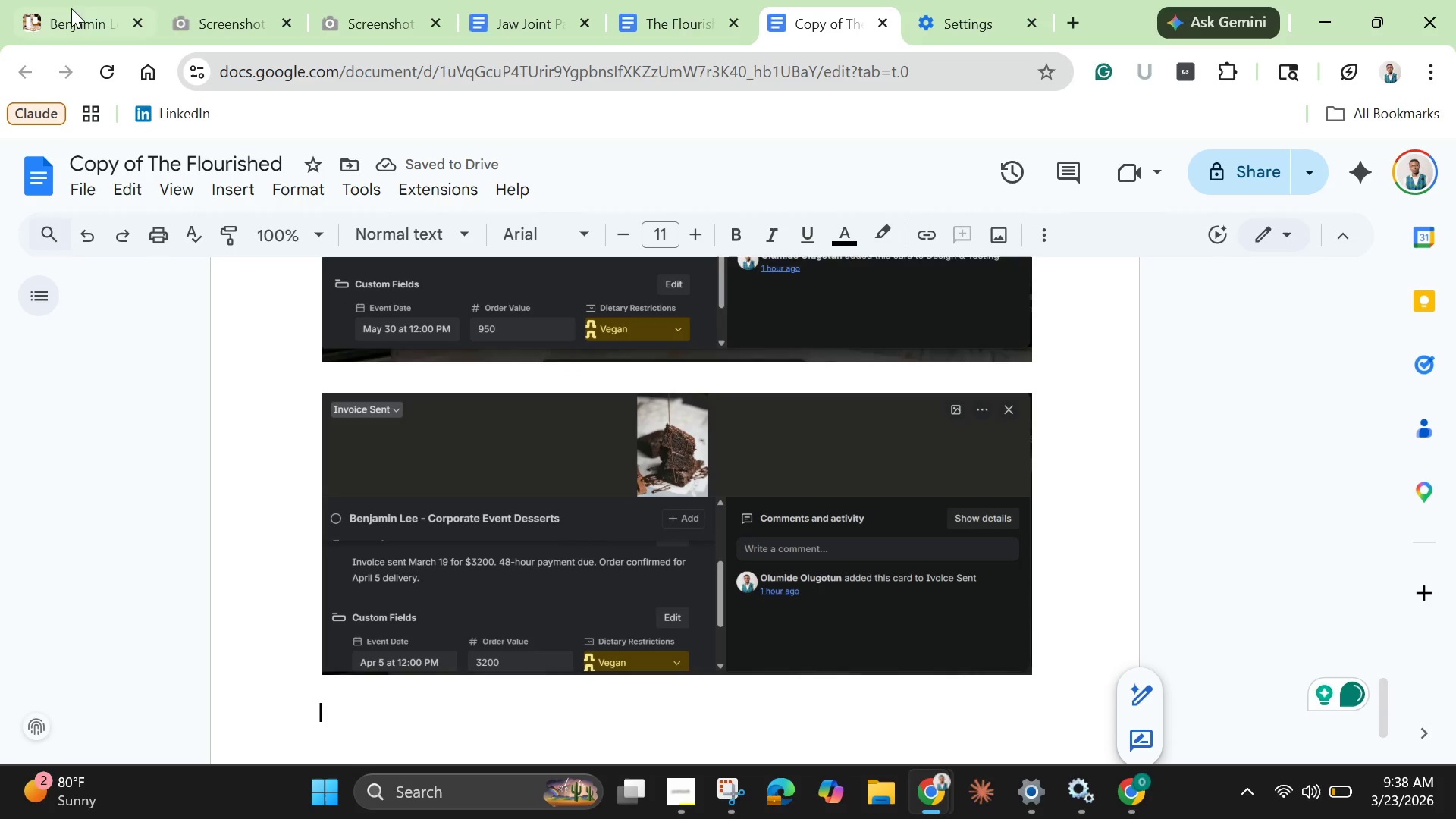 
left_click([77, 23])
 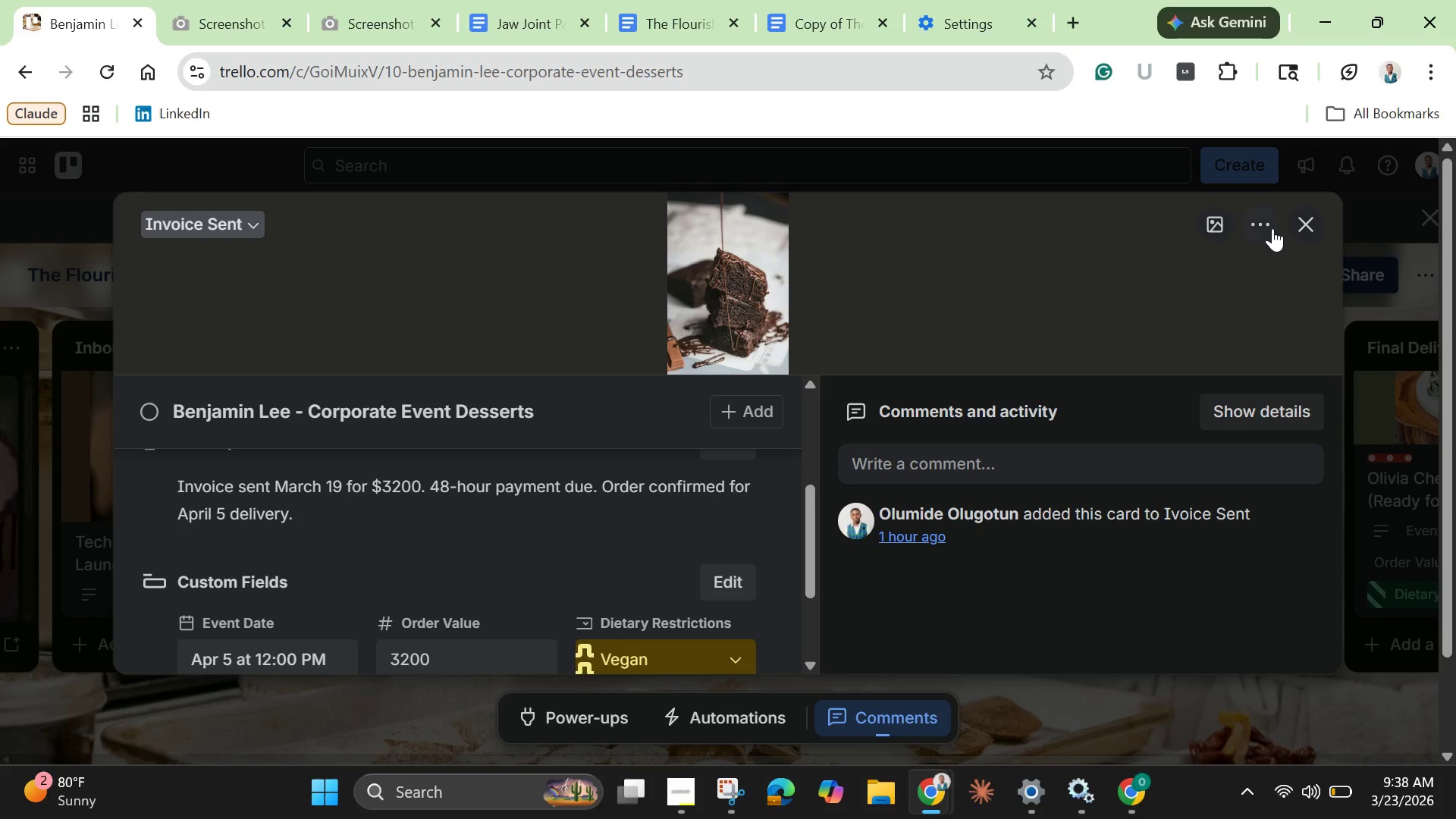 
left_click([1301, 226])
 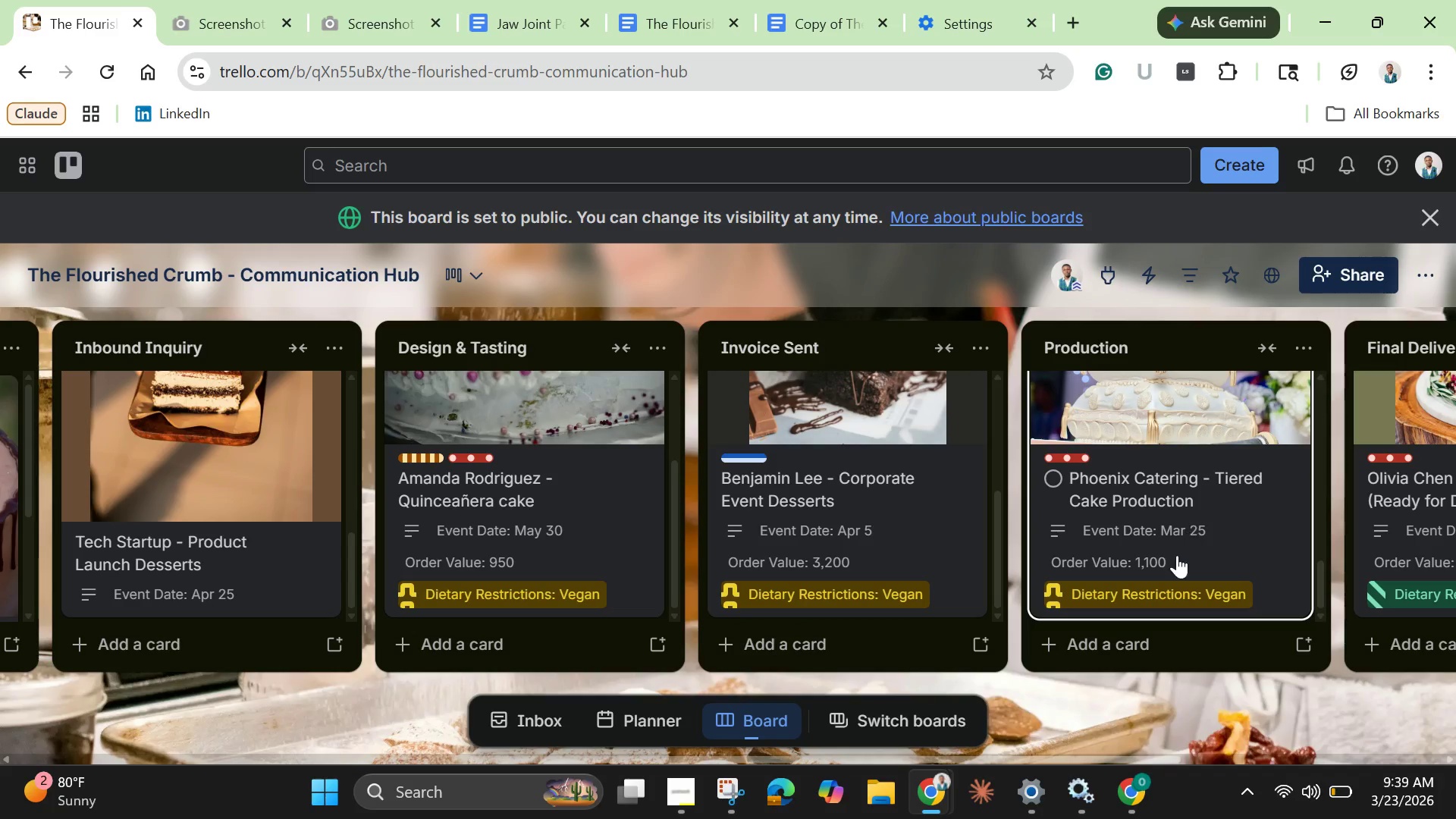 
scroll: coordinate [1178, 525], scroll_direction: up, amount: 4.0
 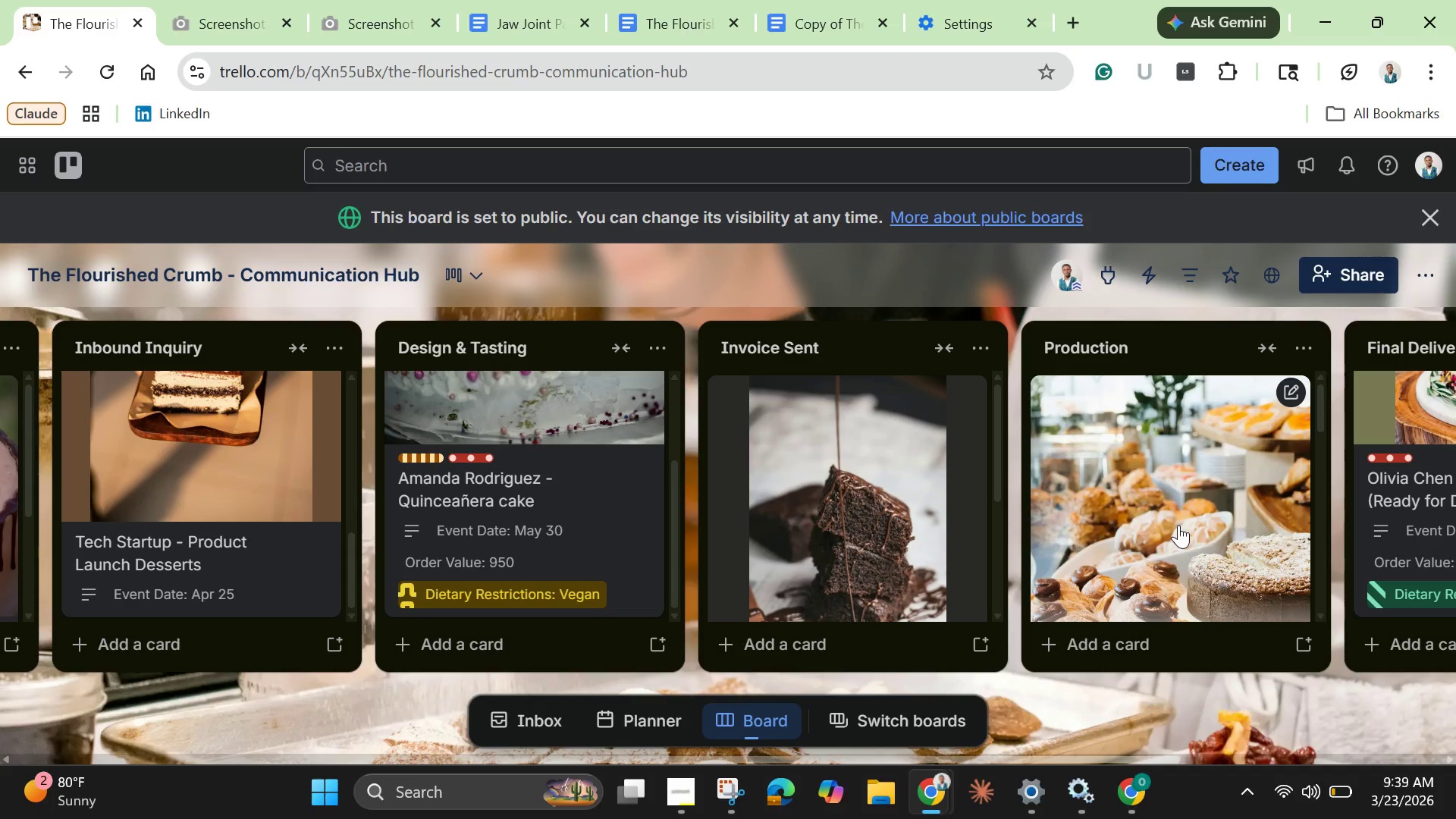 
scroll: coordinate [1178, 525], scroll_direction: down, amount: 2.0
 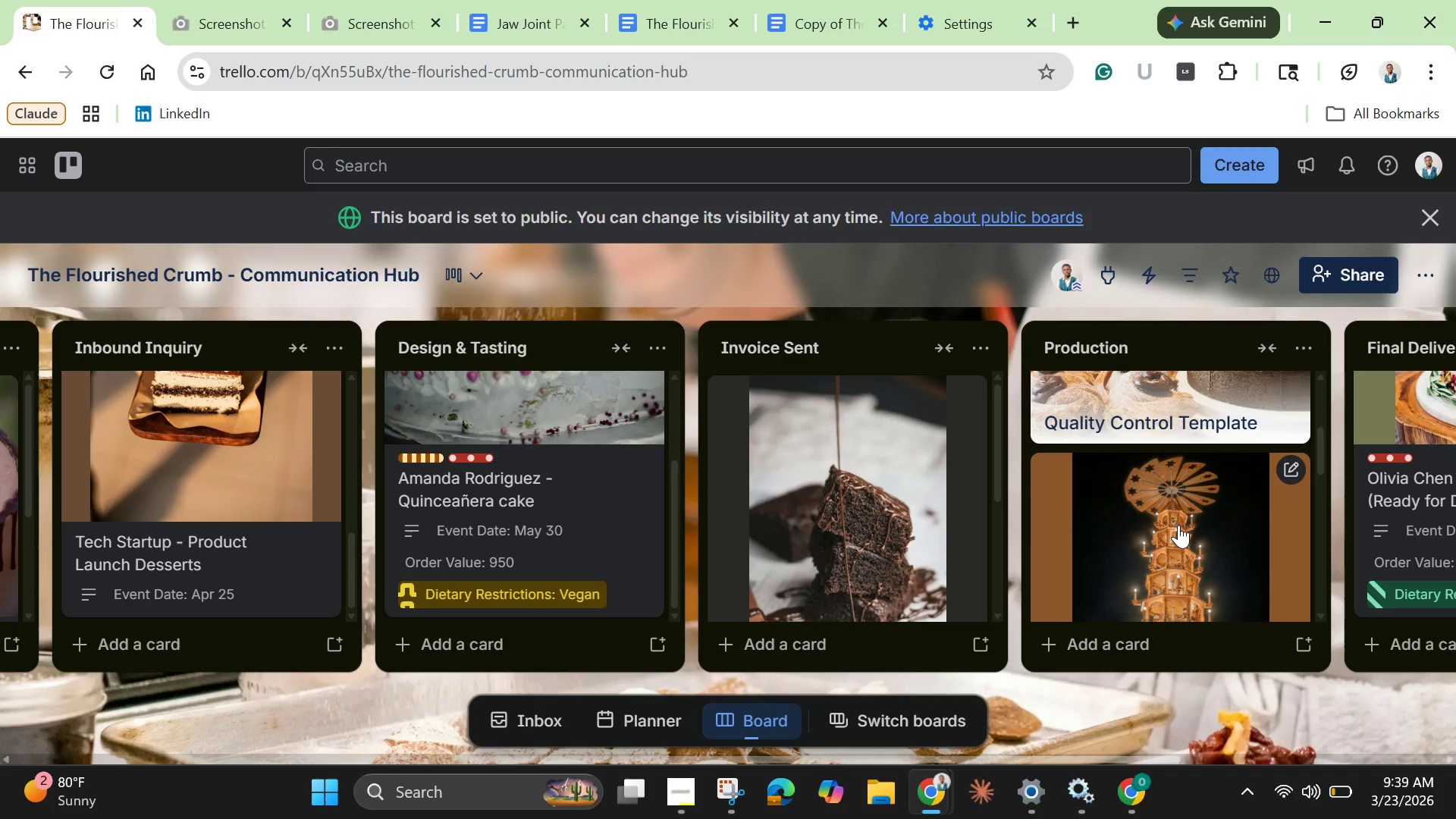 
scroll: coordinate [1178, 525], scroll_direction: up, amount: 3.0
 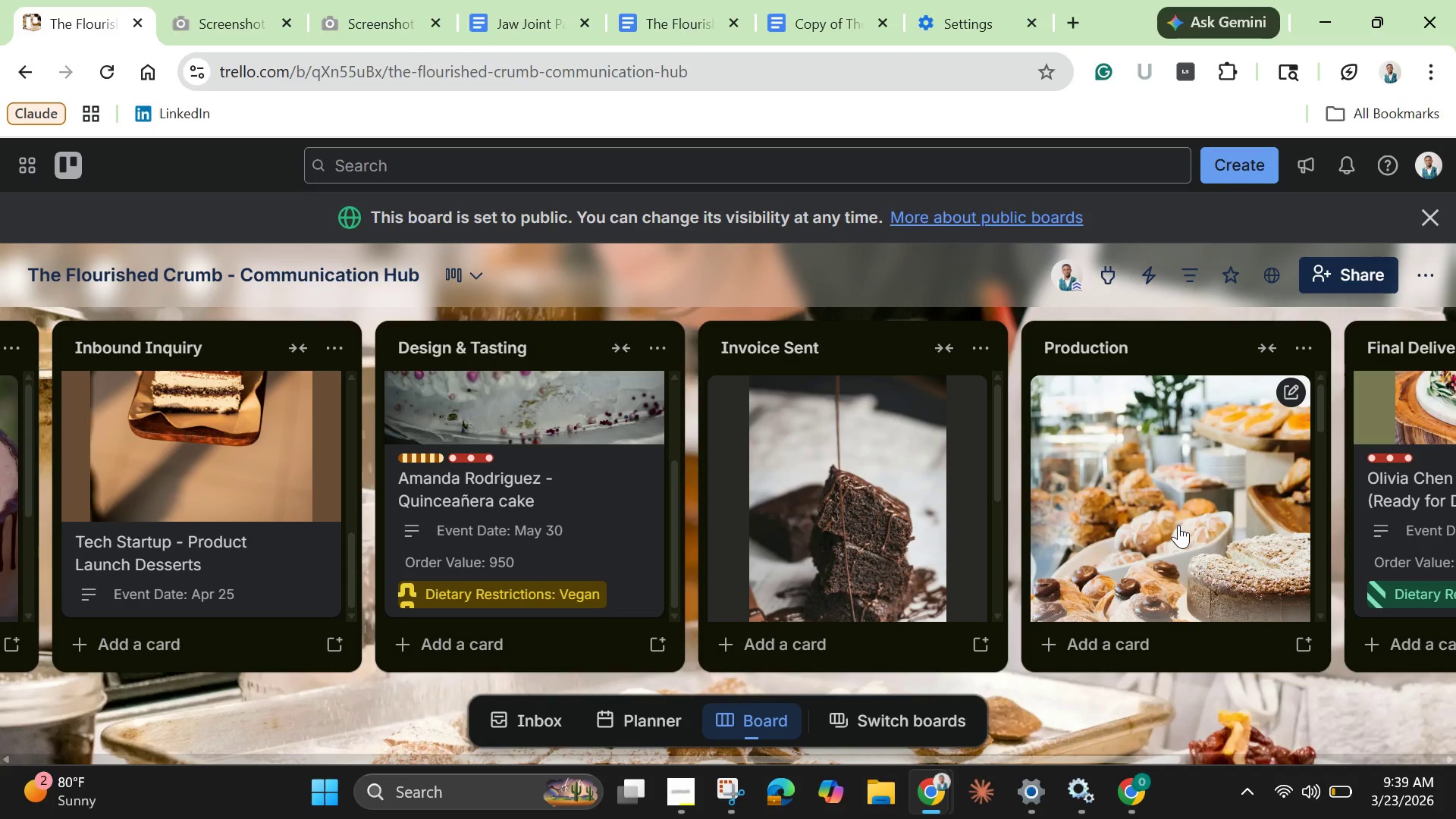 
left_click([1178, 525])
 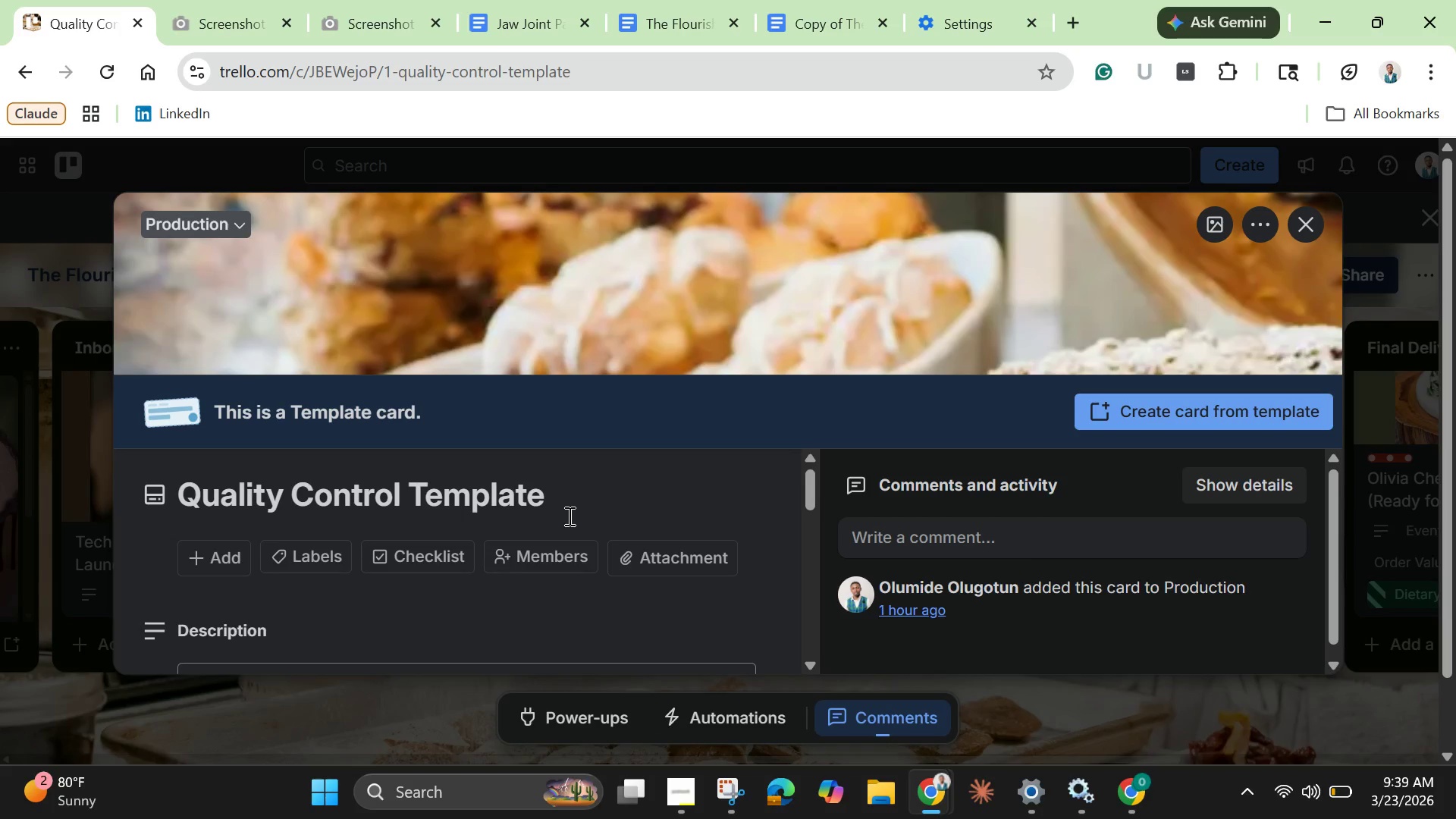 
scroll: coordinate [569, 516], scroll_direction: down, amount: 3.0
 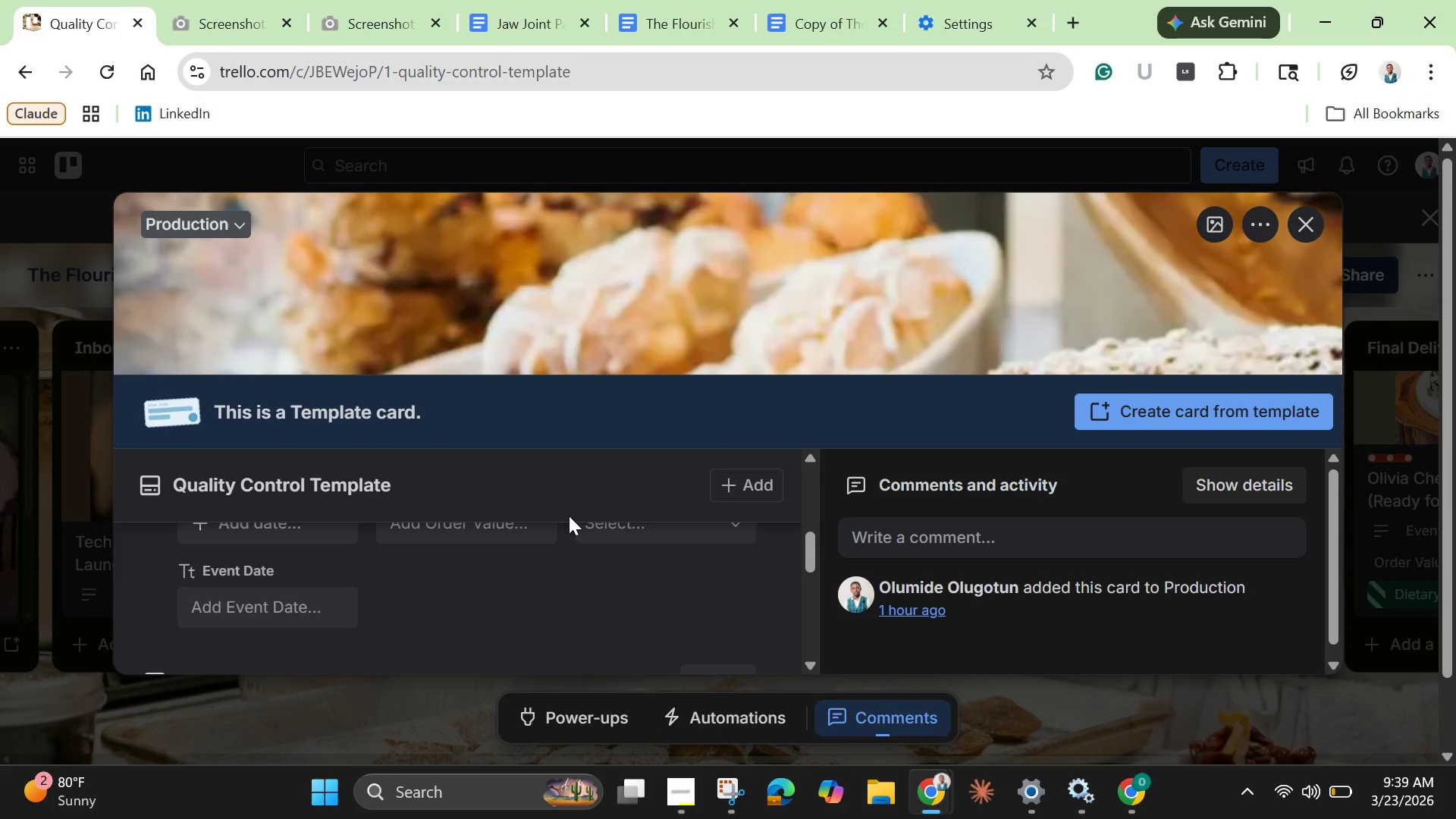 
scroll: coordinate [569, 516], scroll_direction: up, amount: 3.0
 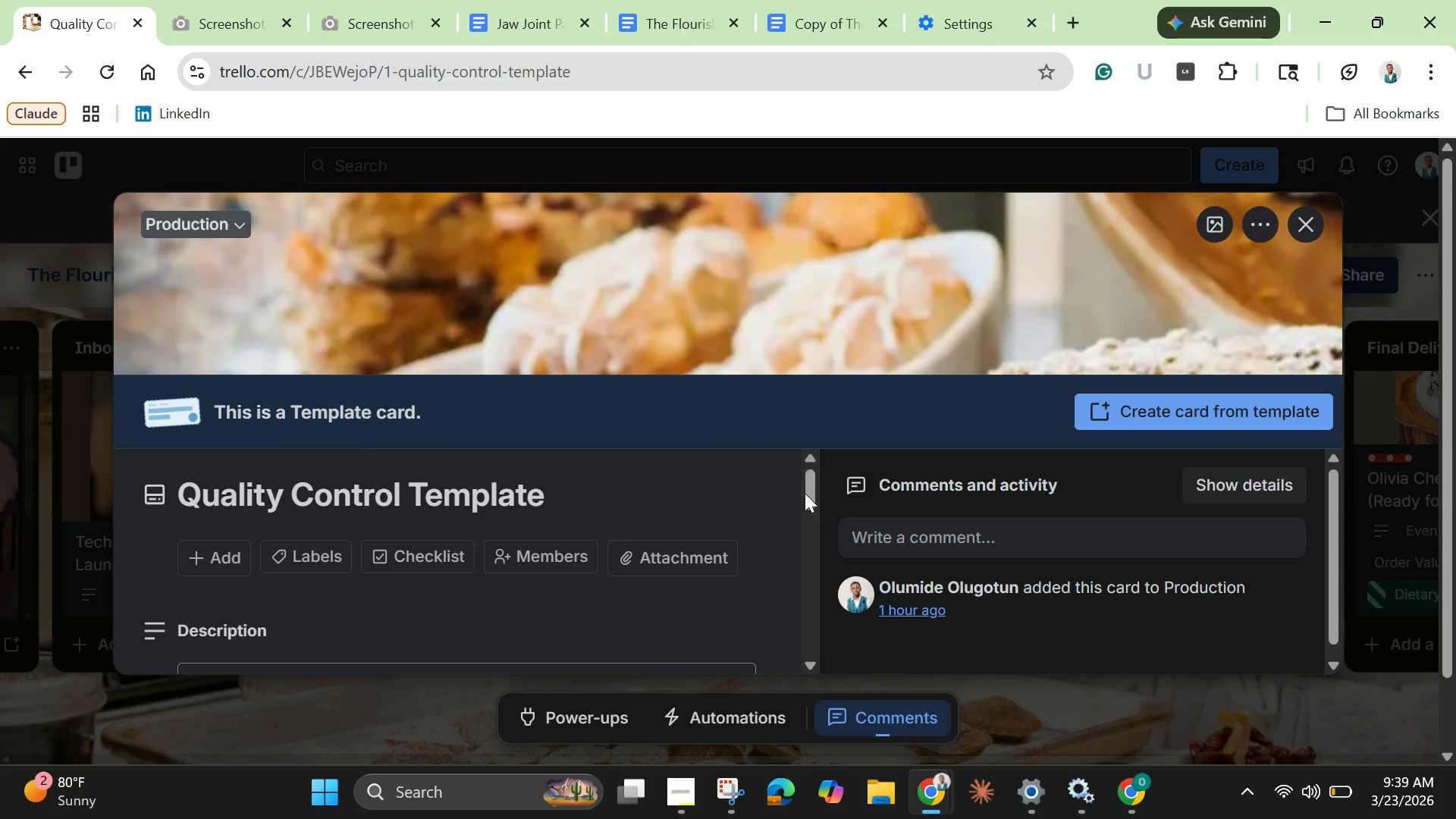 
left_click_drag(start_coordinate=[808, 493], to_coordinate=[816, 536])
 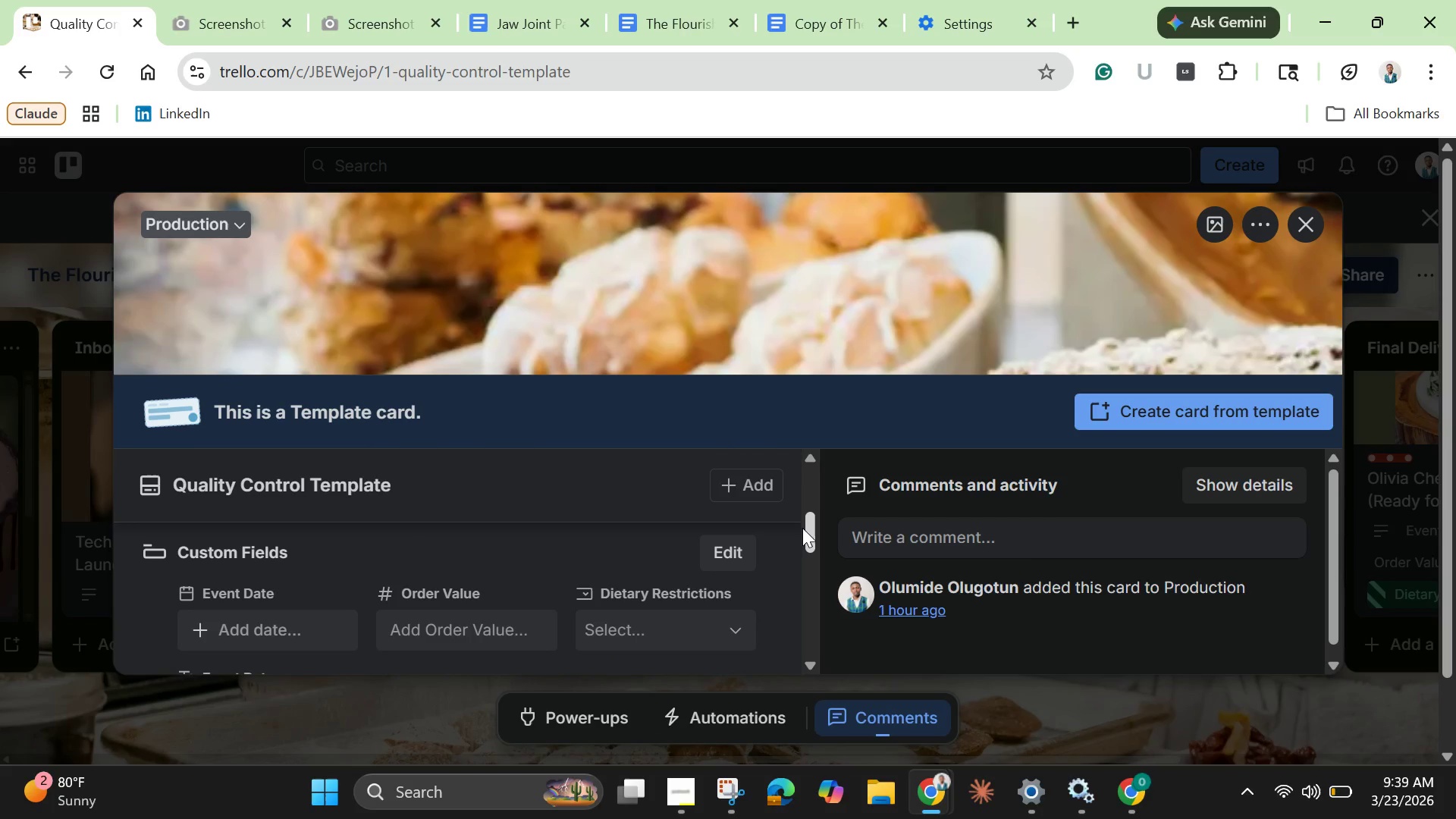 
left_click([810, 532])
 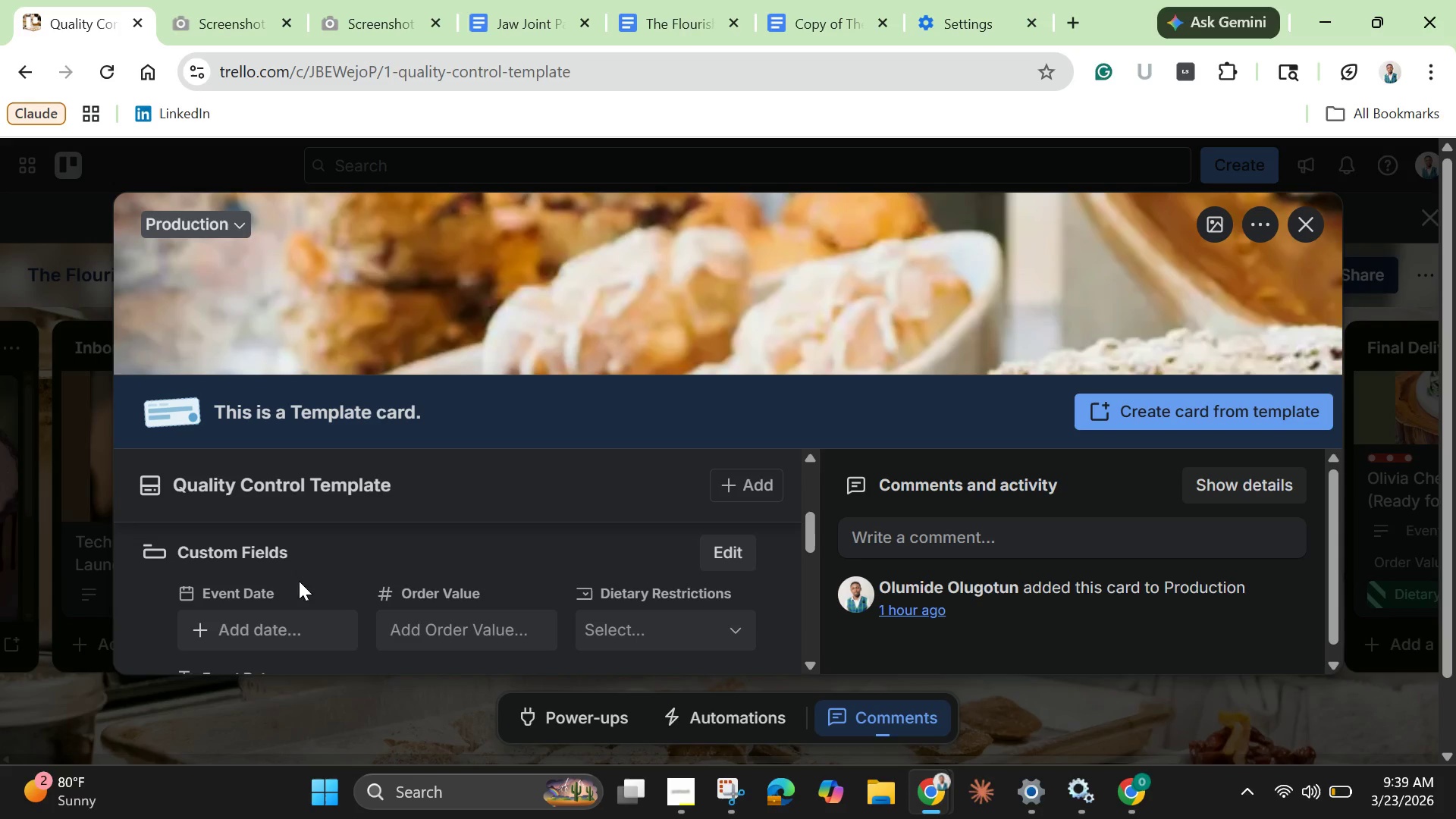 
left_click([737, 795])
 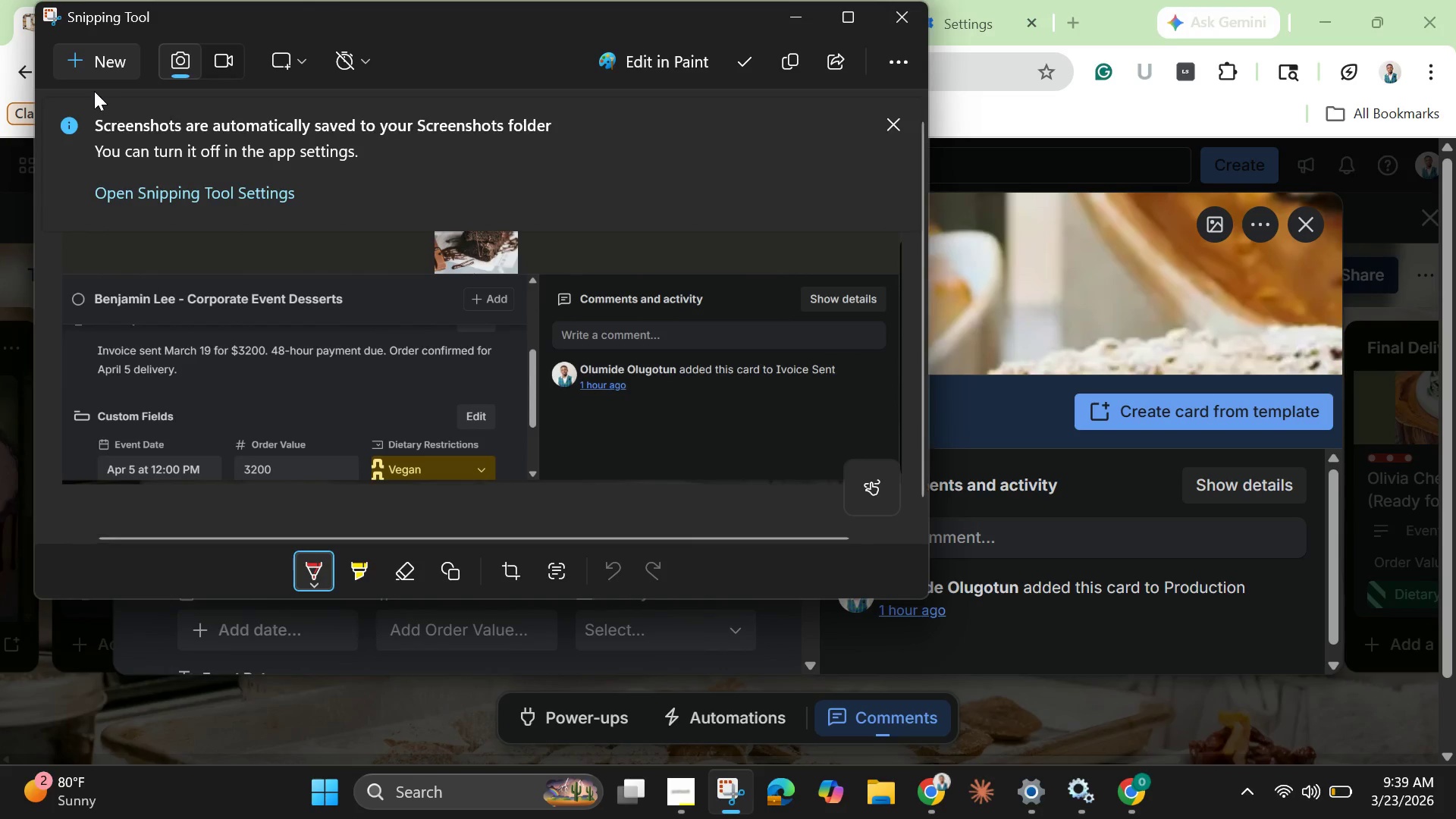 
left_click([89, 68])
 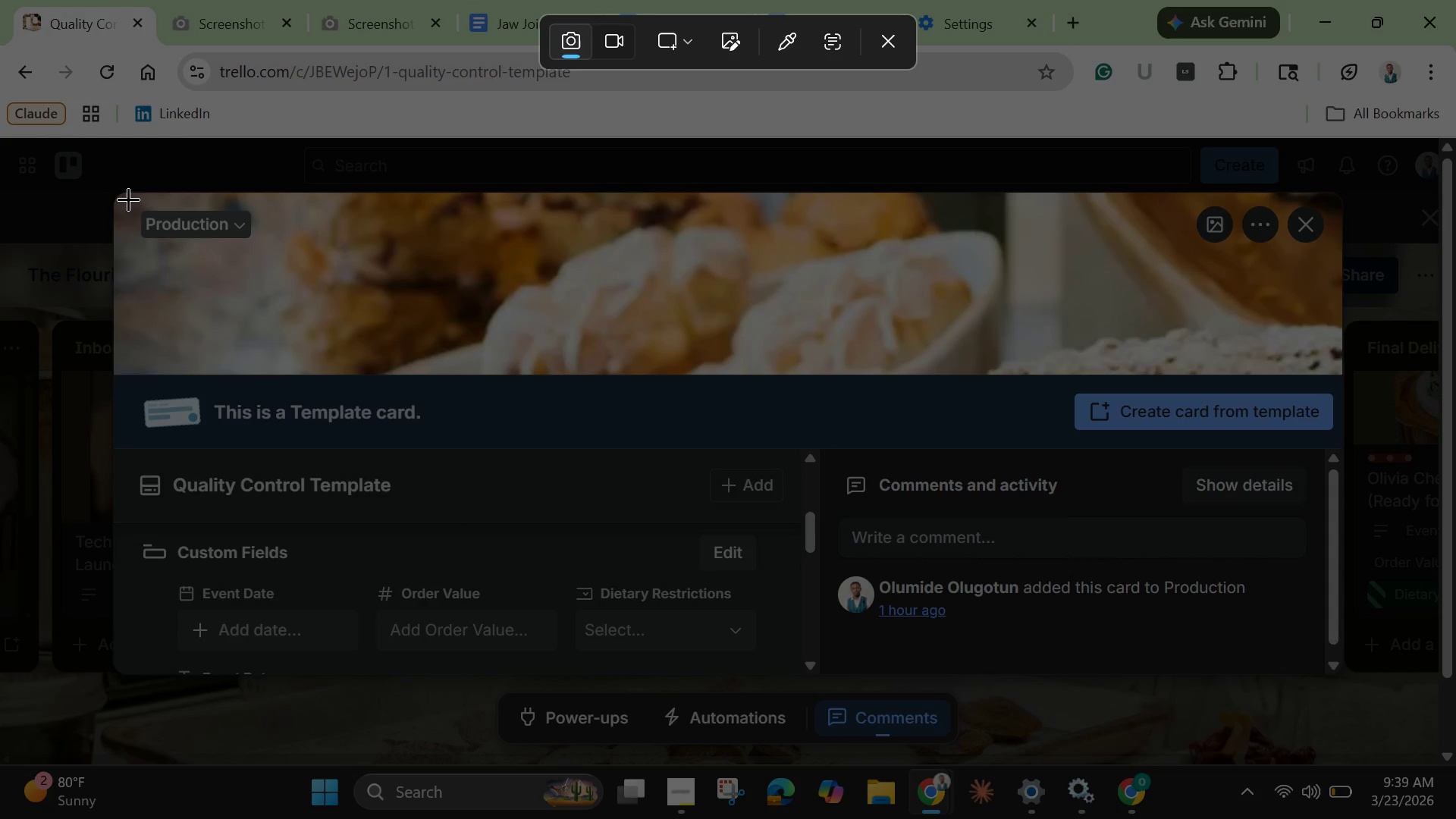 
left_click_drag(start_coordinate=[124, 194], to_coordinate=[1331, 689])
 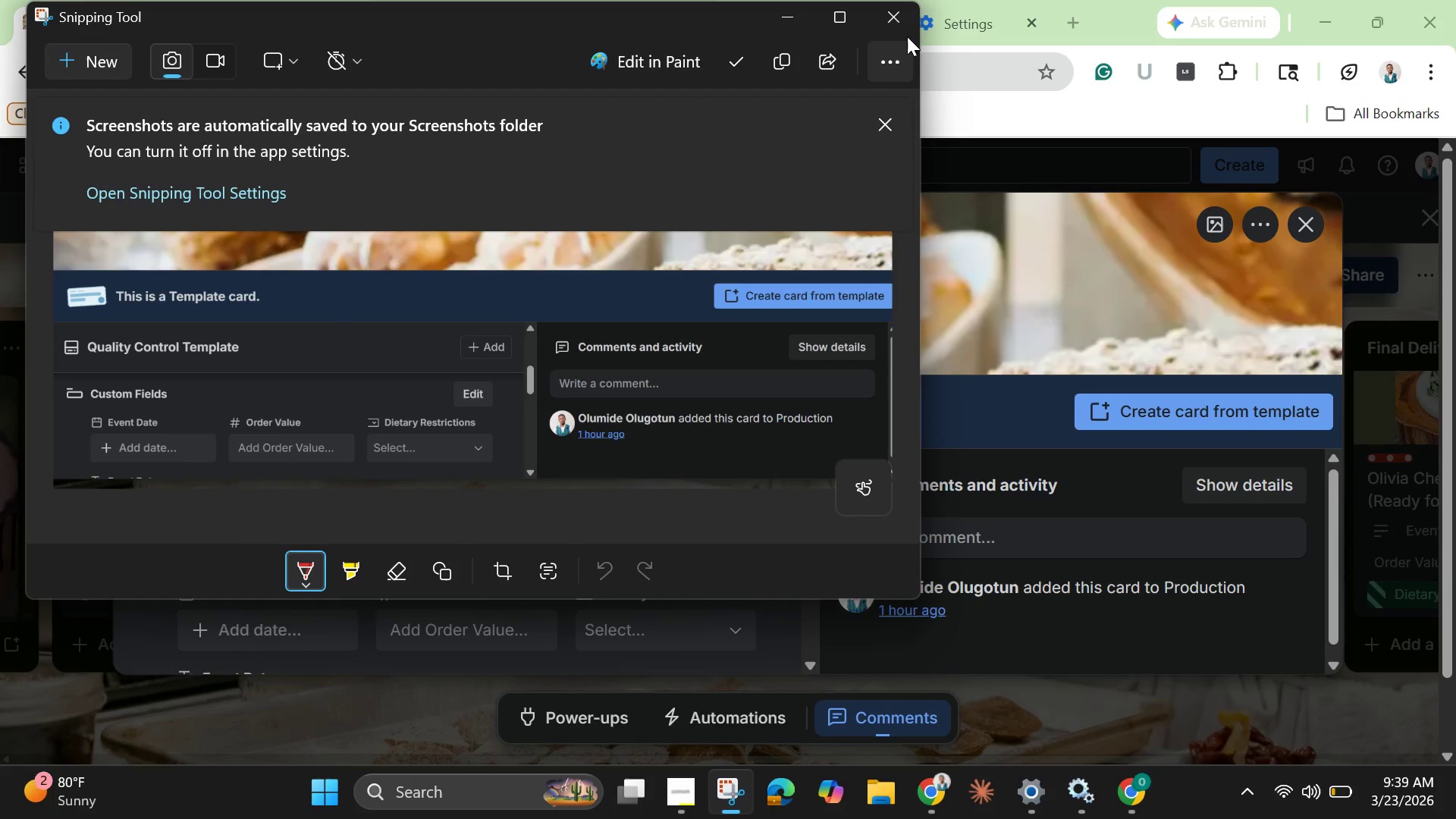 
left_click([801, 19])
 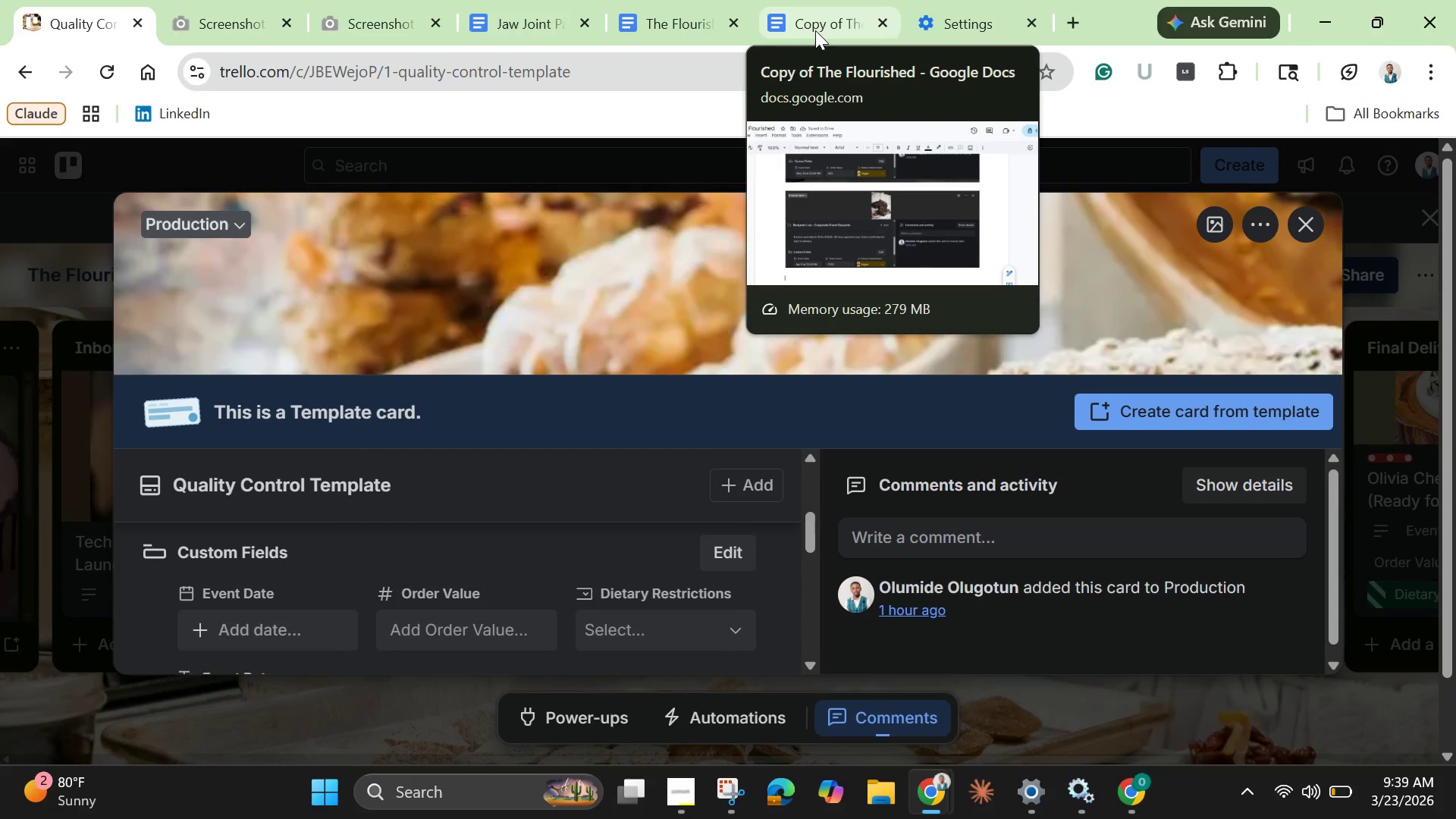 
left_click([815, 30])
 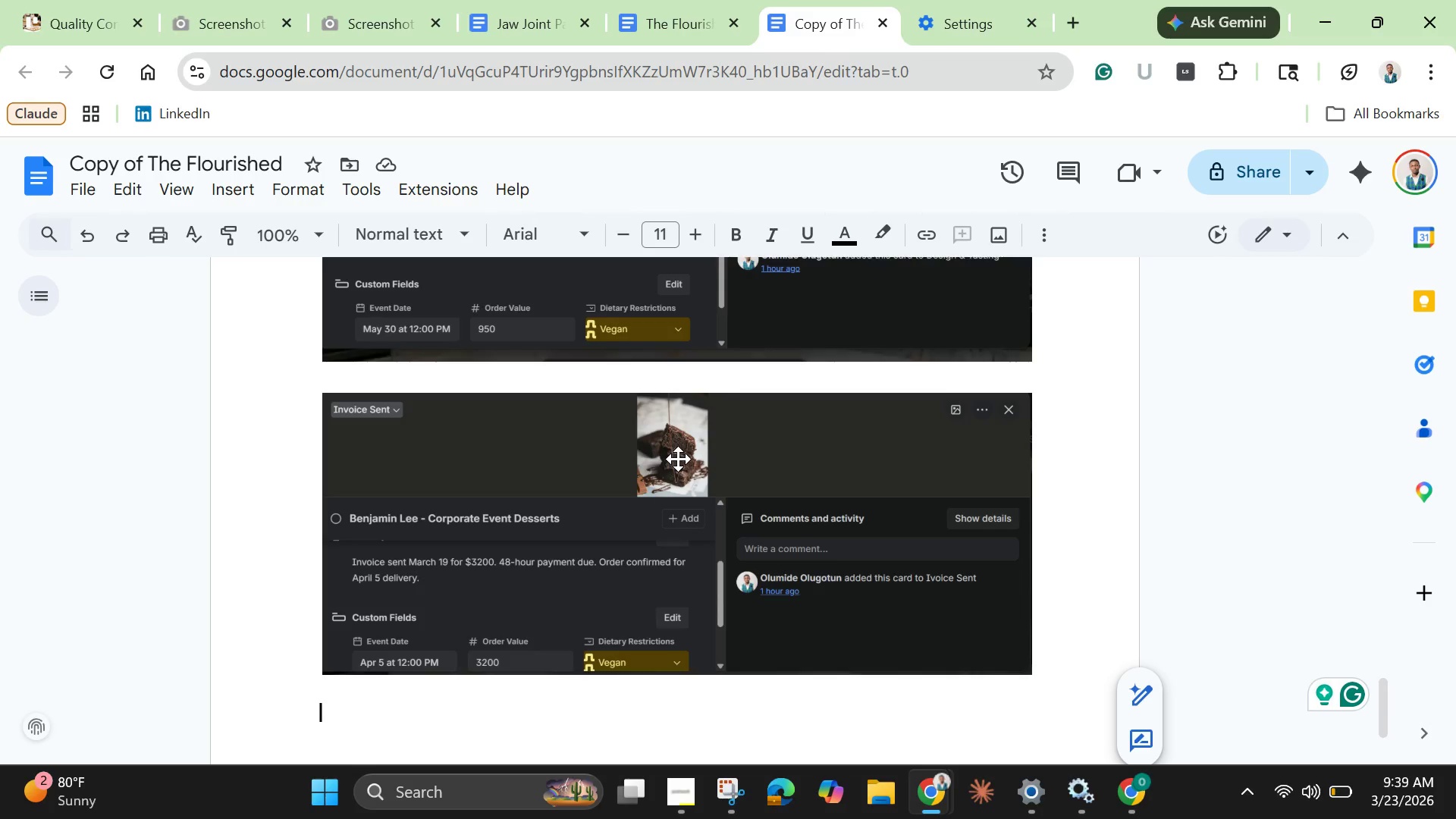 
key(Control+V)
 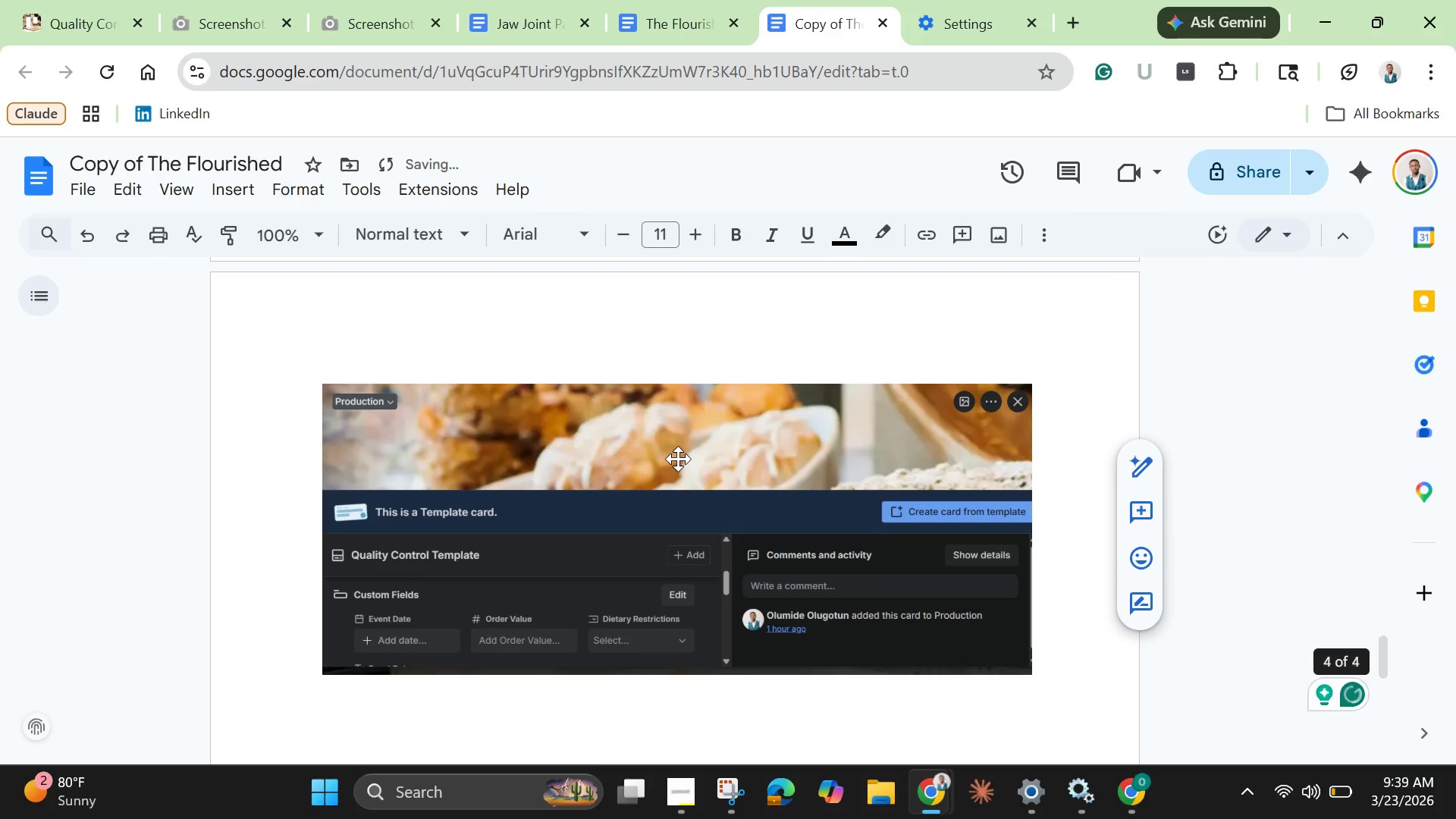 
key(Enter)
 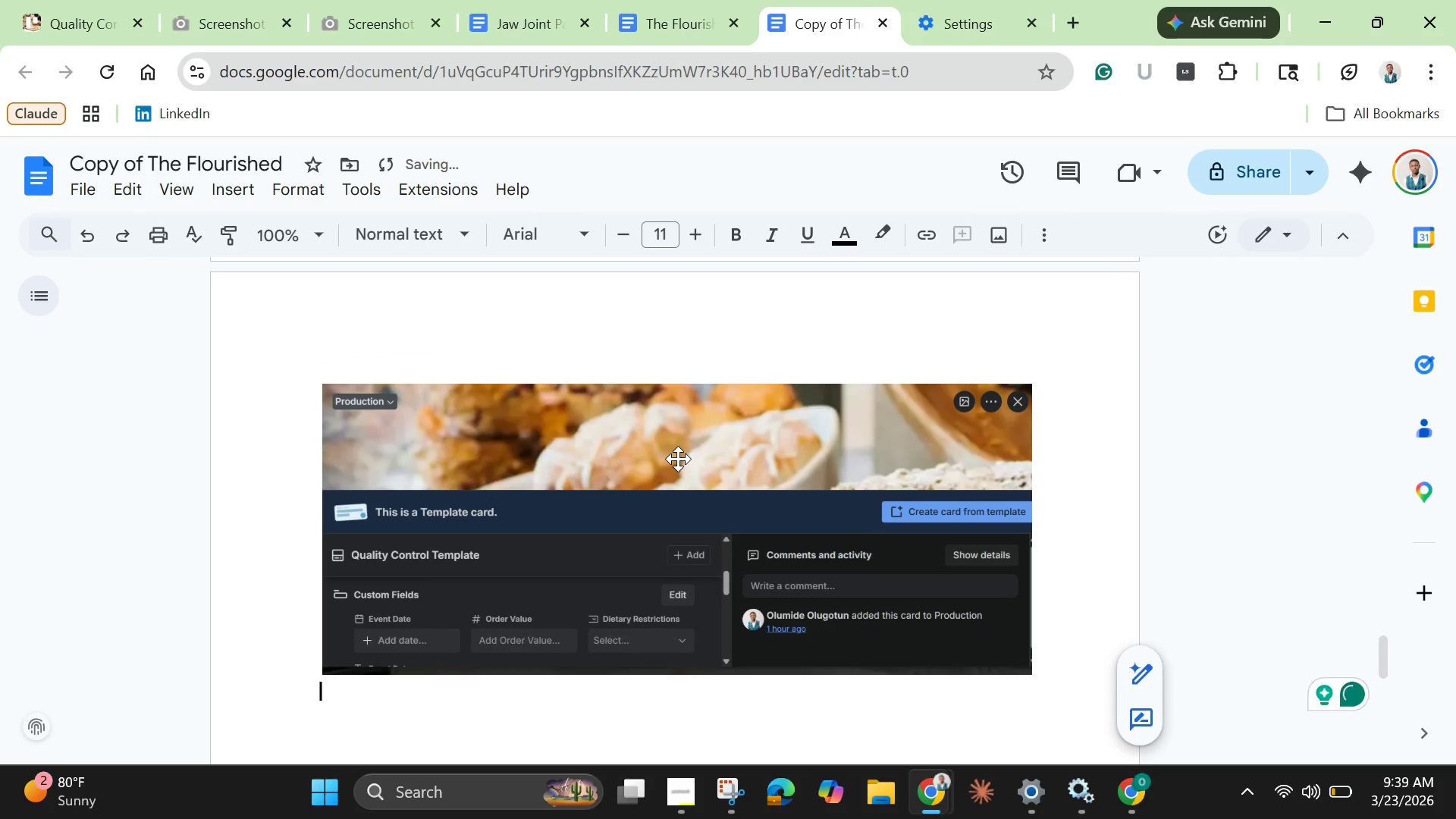 
key(Enter)
 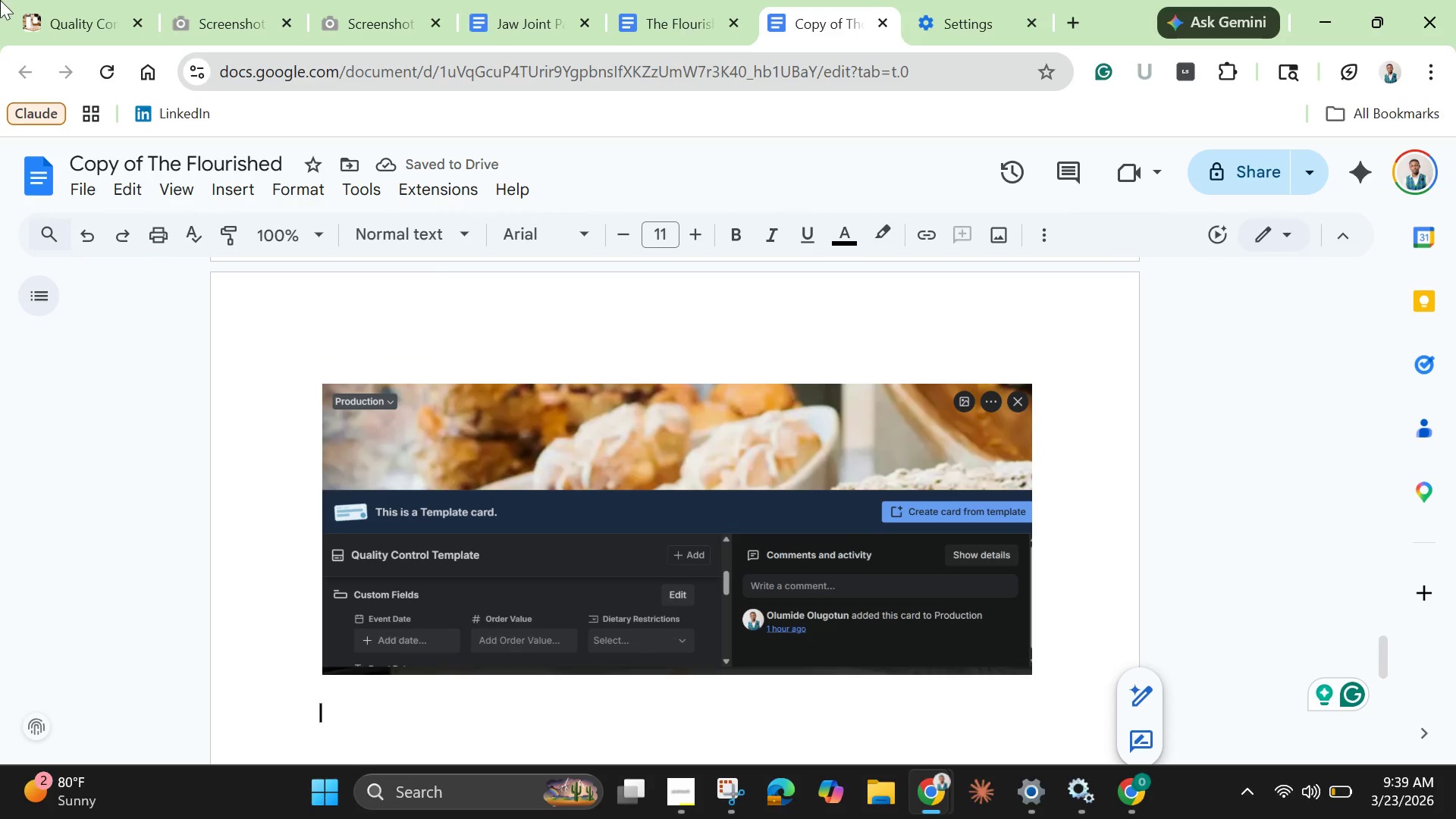 
left_click([99, 30])
 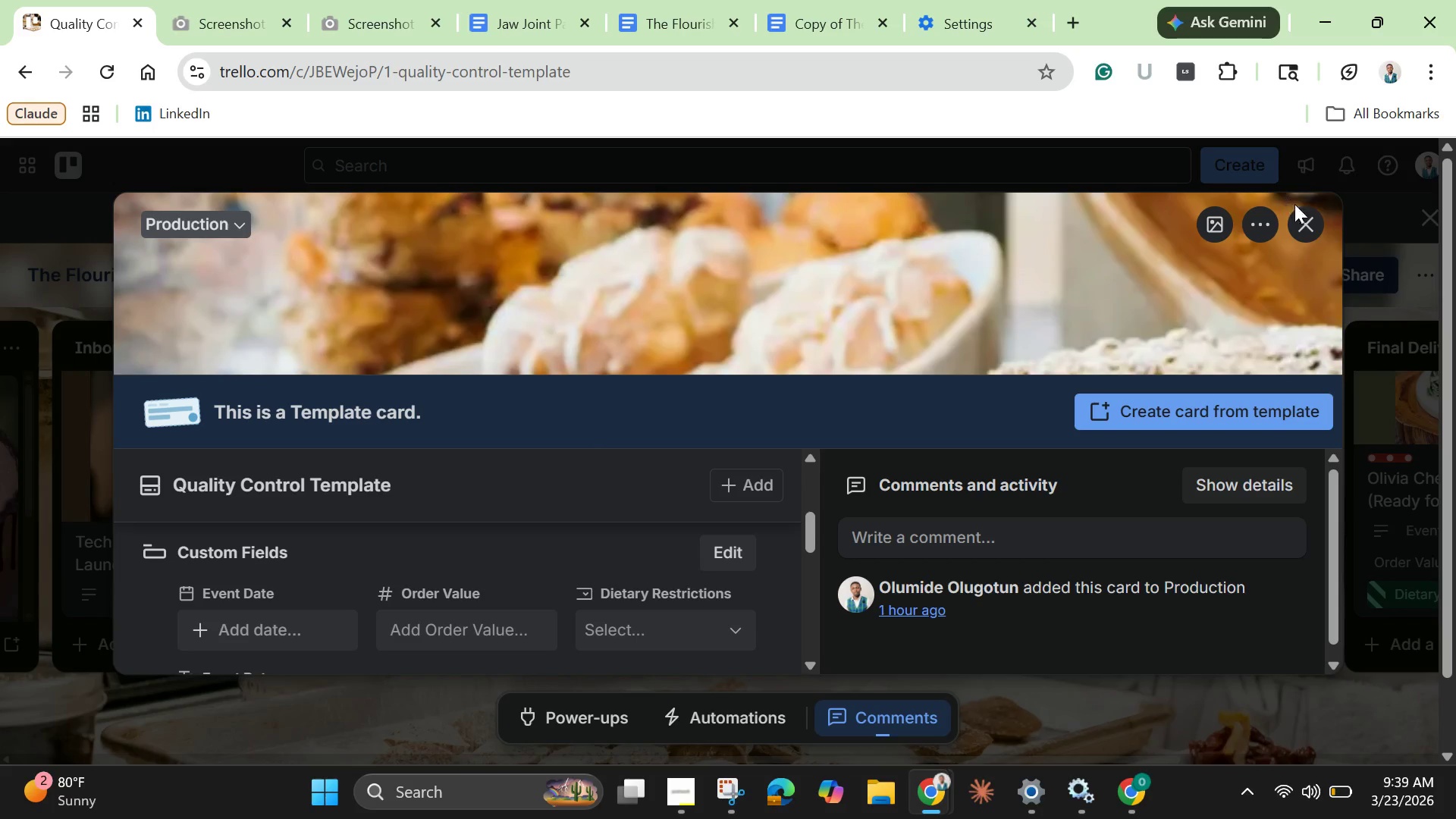 
mouse_move([1279, 246])
 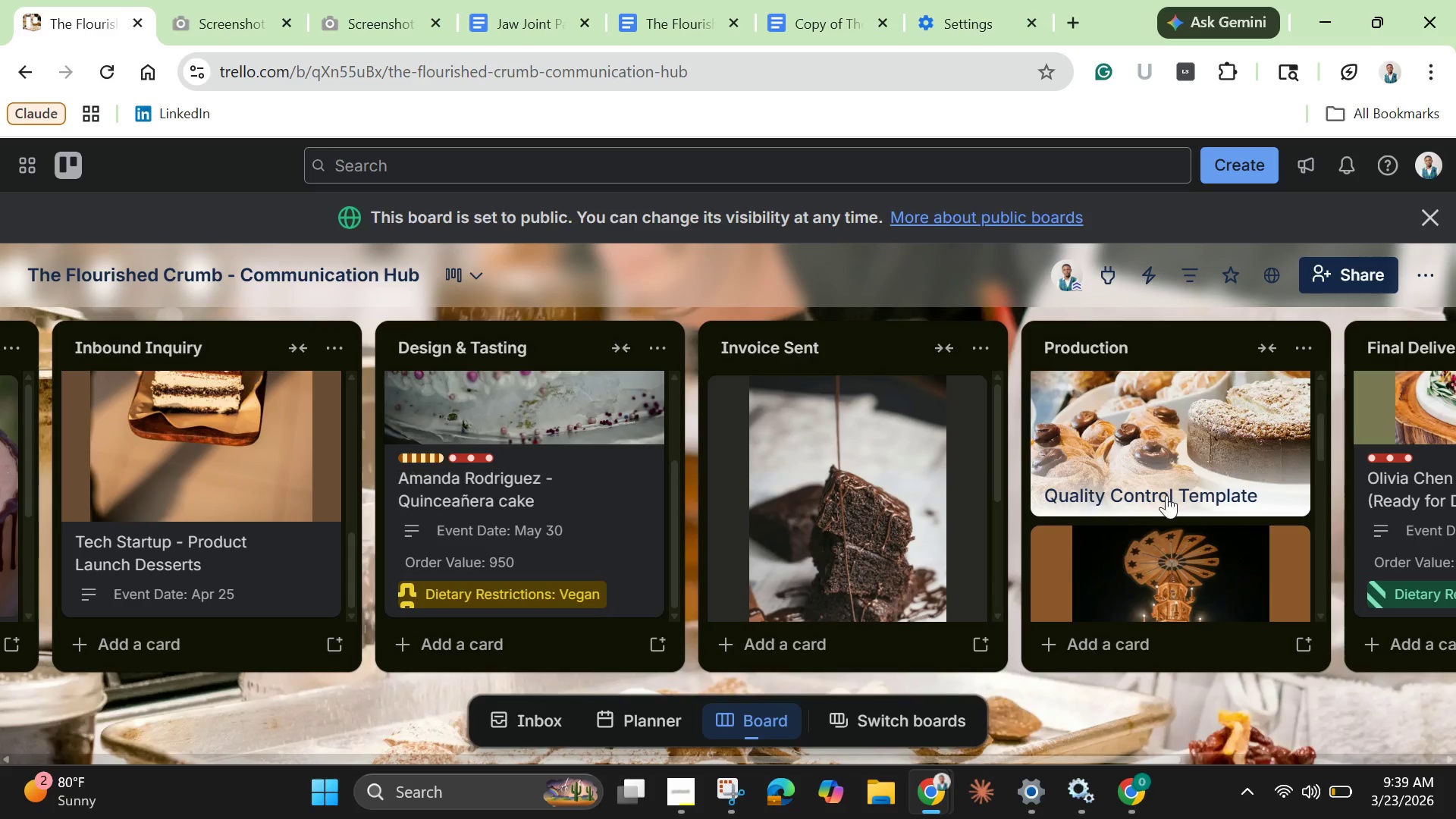 
left_click([1174, 567])
 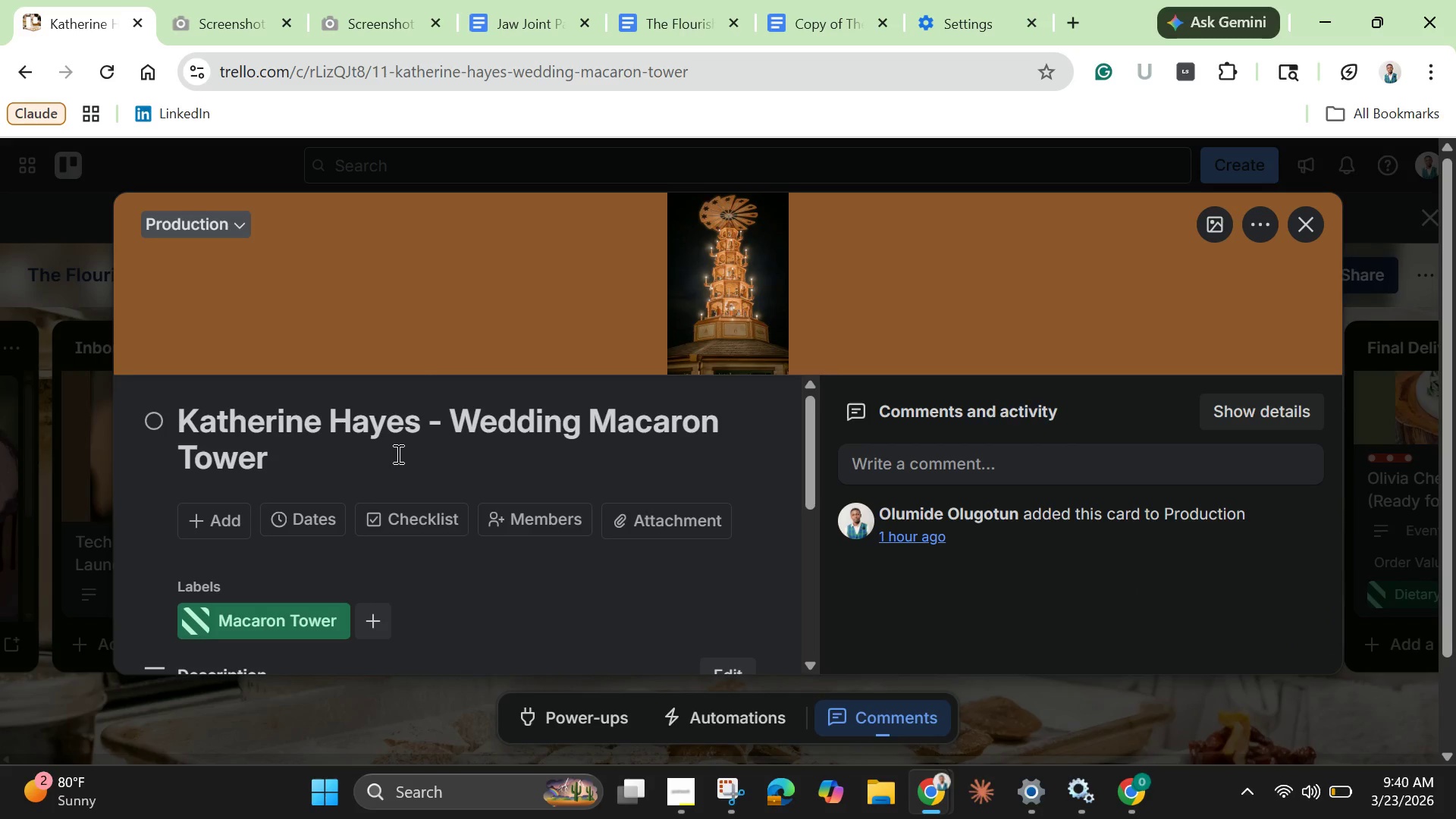 
scroll: coordinate [401, 454], scroll_direction: down, amount: 1.0
 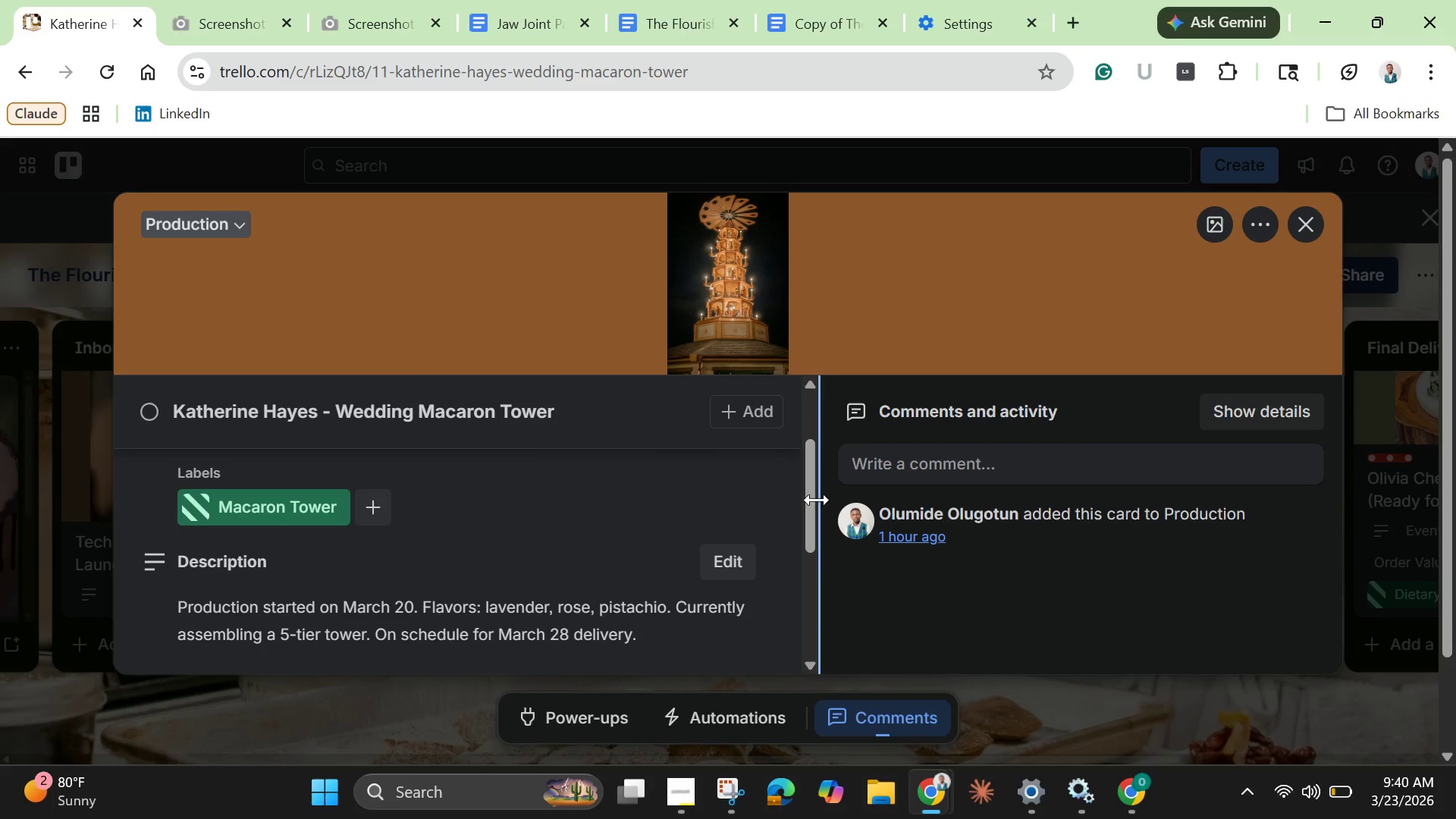 
left_click_drag(start_coordinate=[810, 500], to_coordinate=[811, 554])
 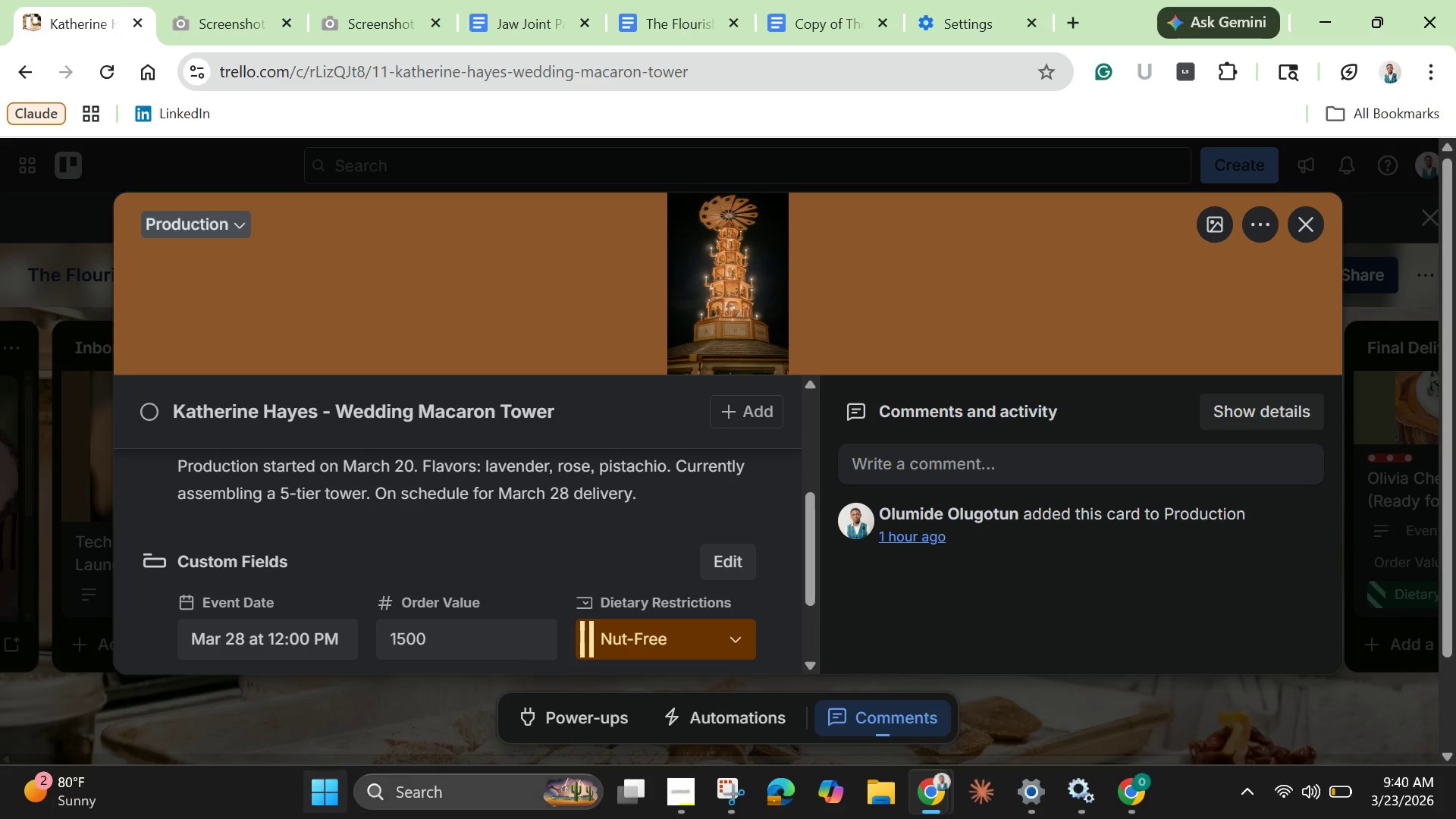 
left_click([727, 789])
 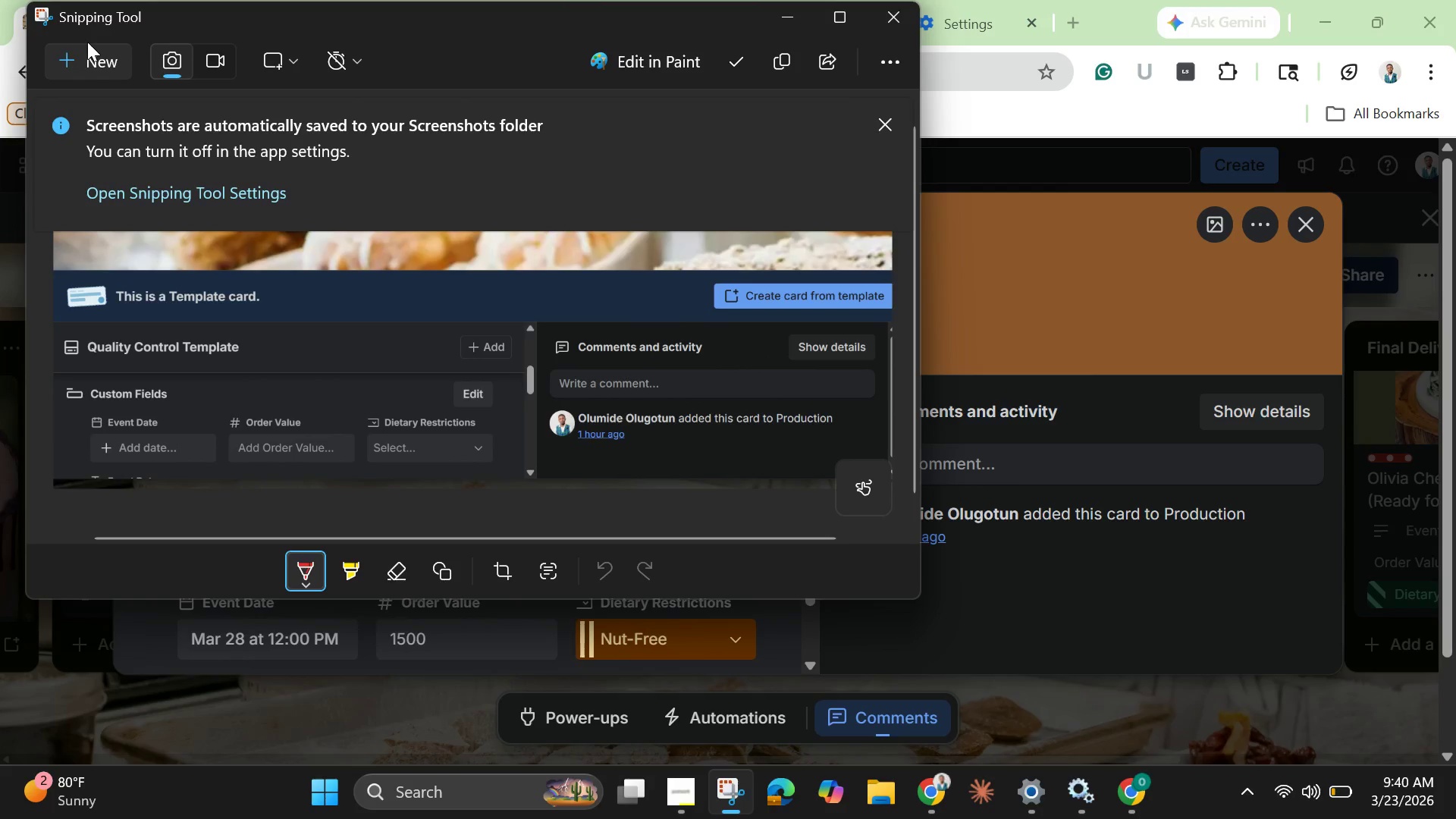 
left_click([80, 67])
 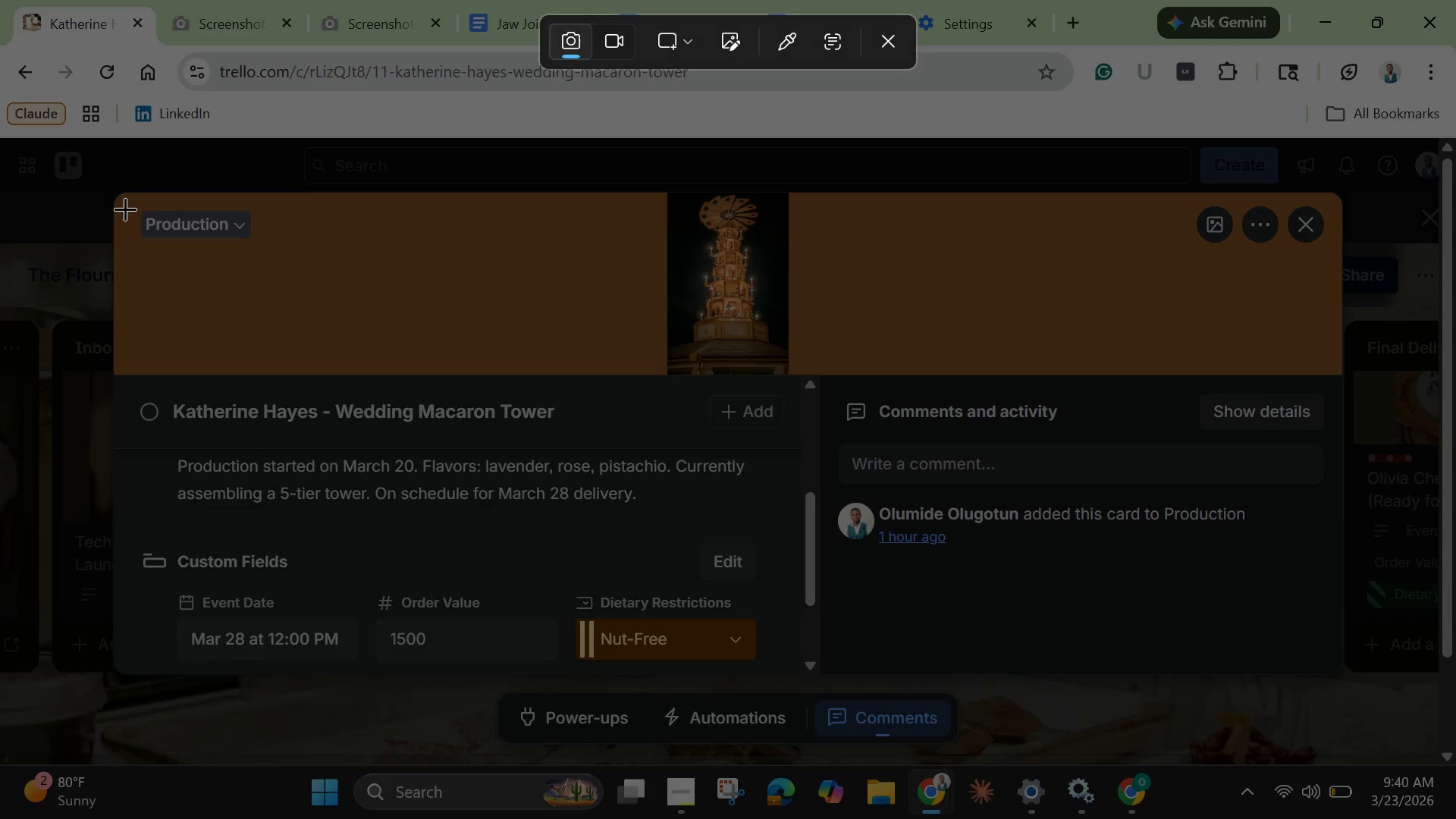 
left_click_drag(start_coordinate=[122, 204], to_coordinate=[1344, 680])
 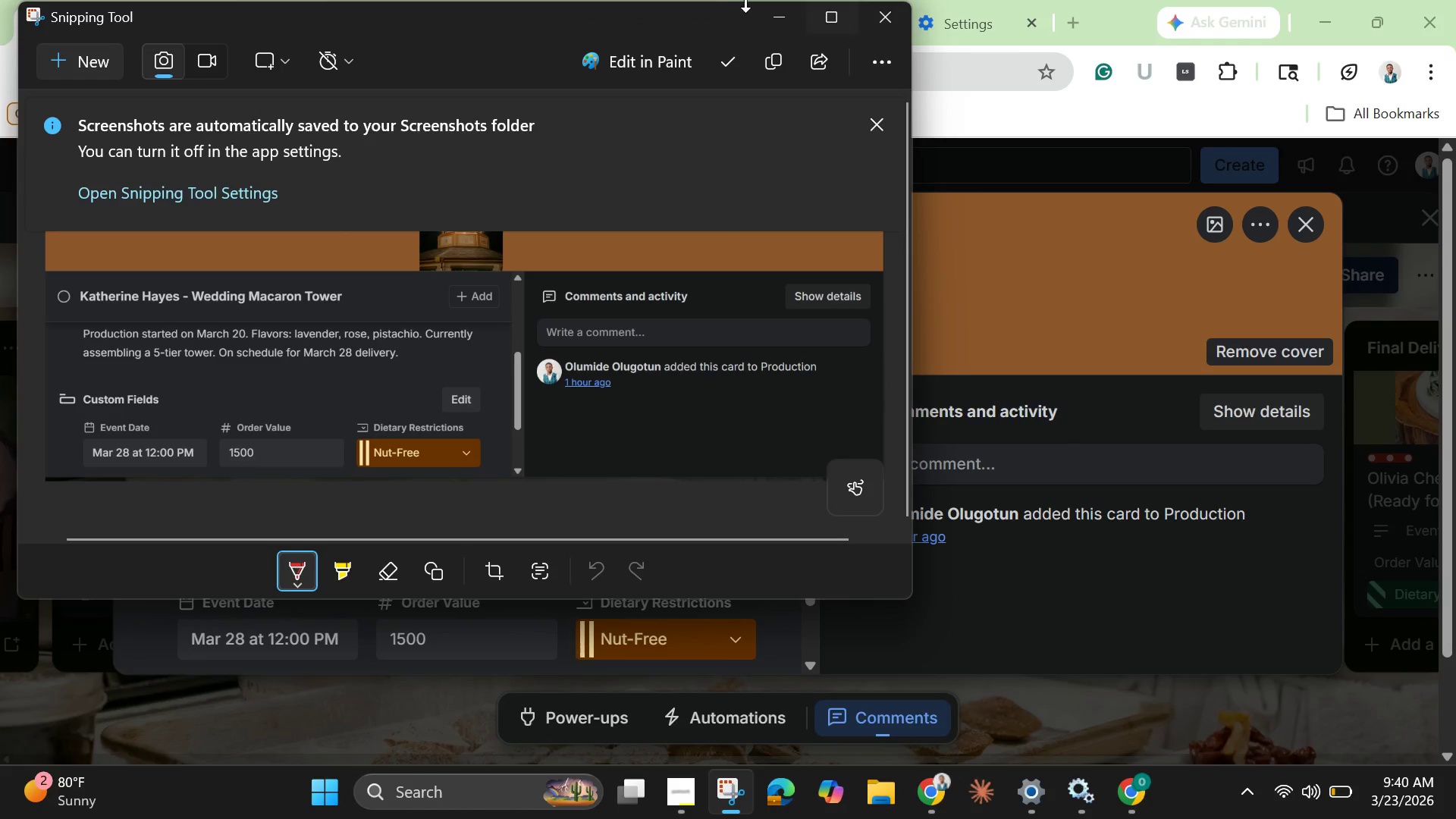 
left_click([783, 14])
 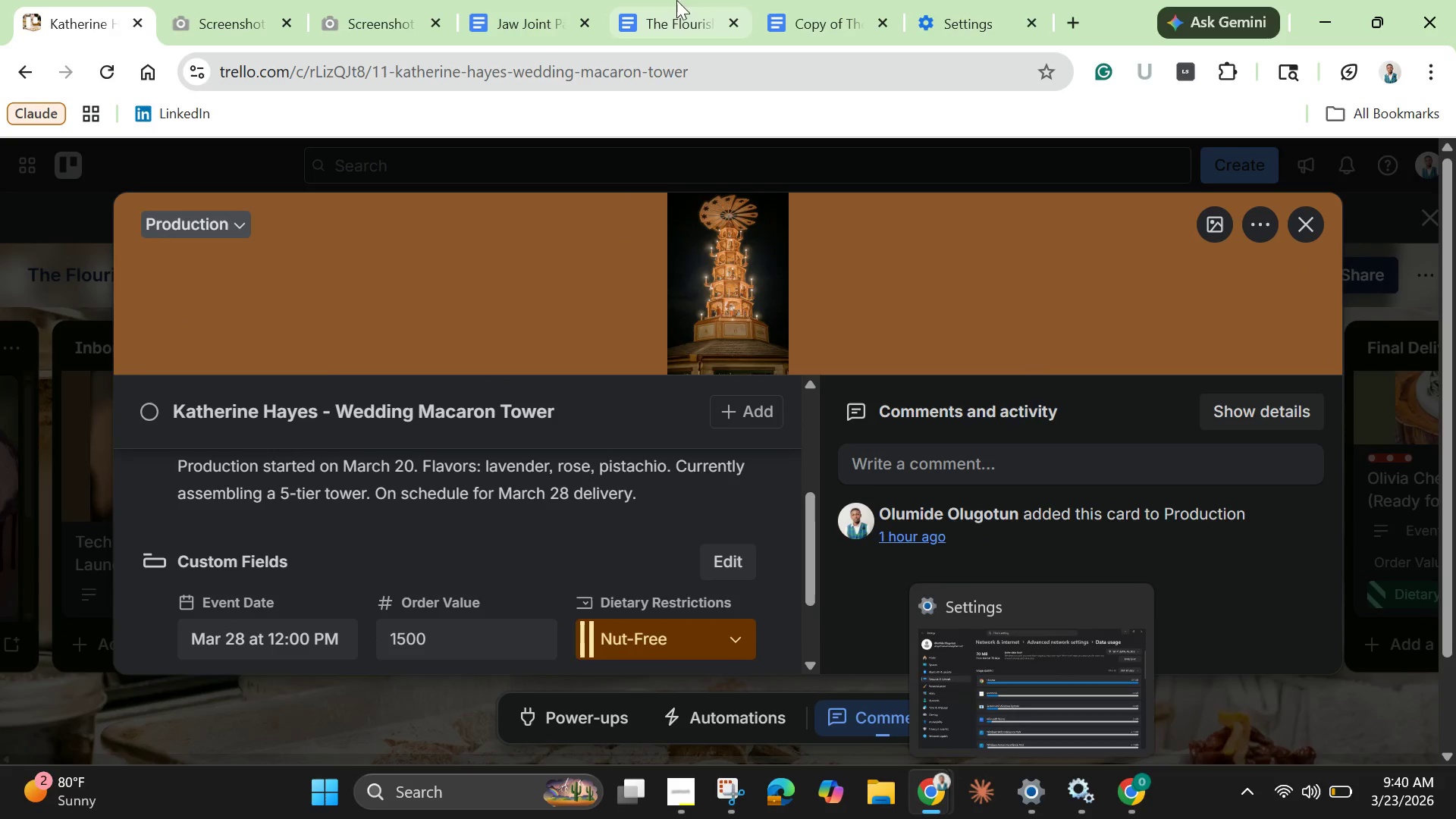 
left_click([821, 5])
 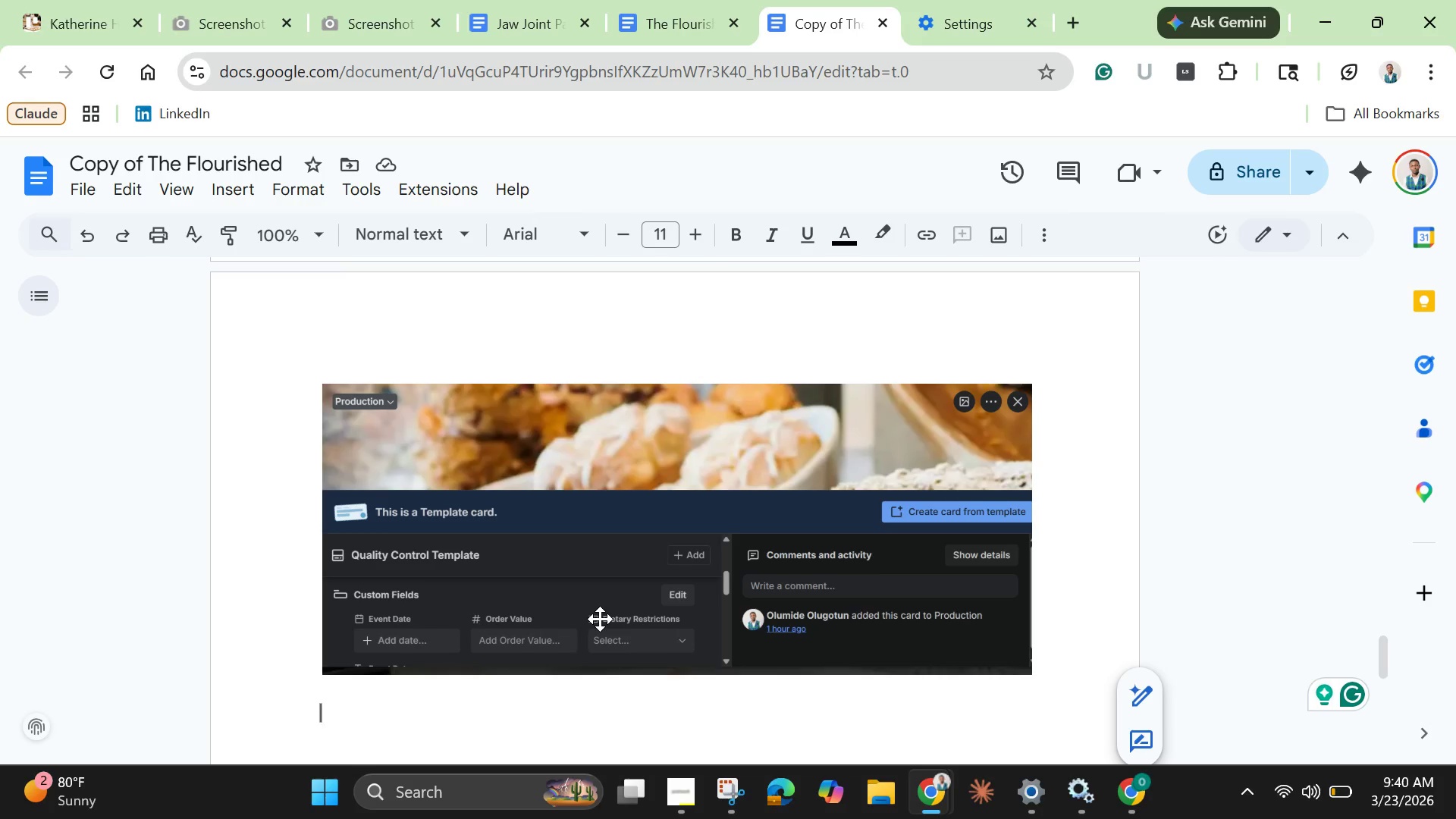 
key(Control+V)
 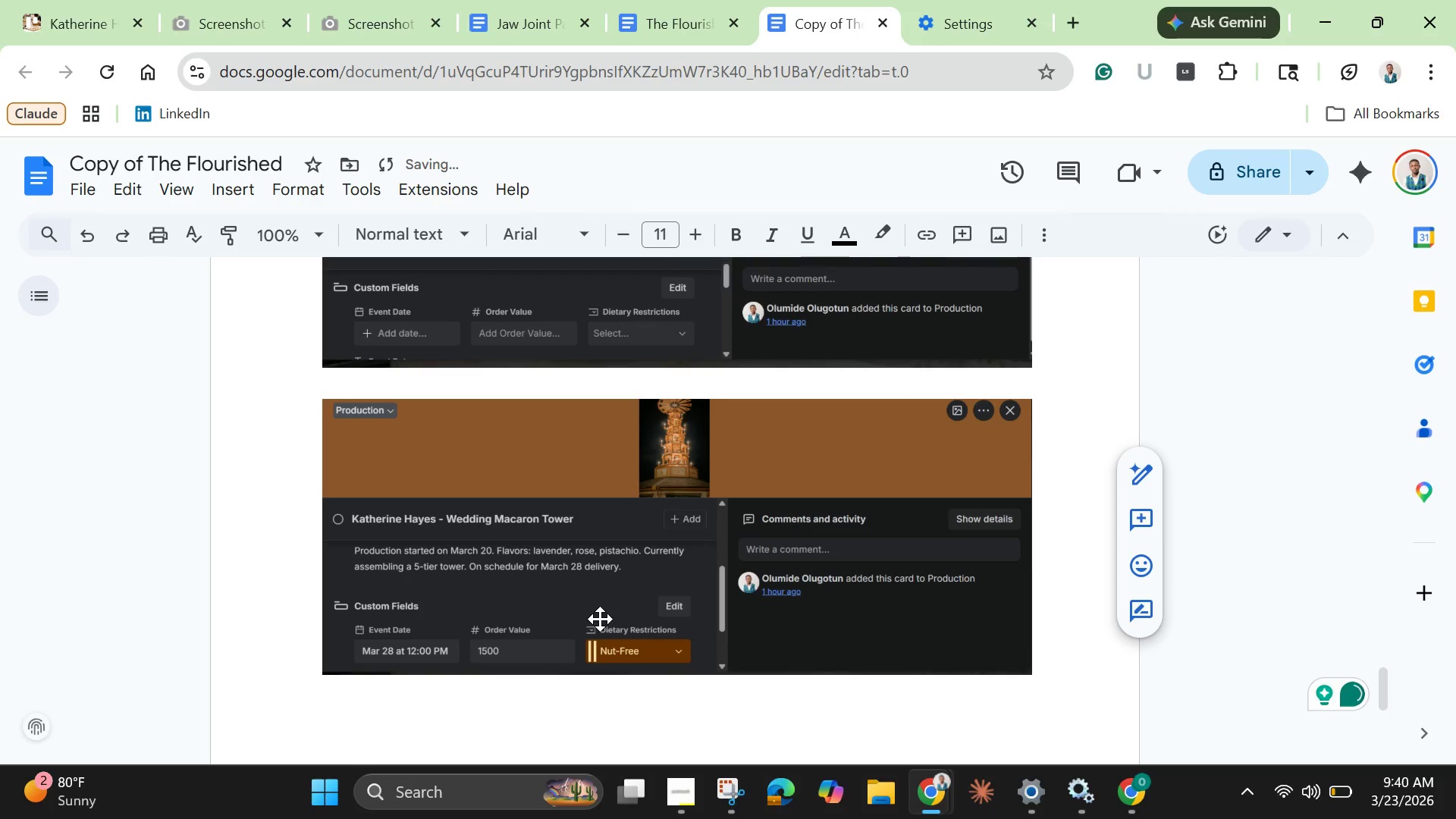 
key(Enter)
 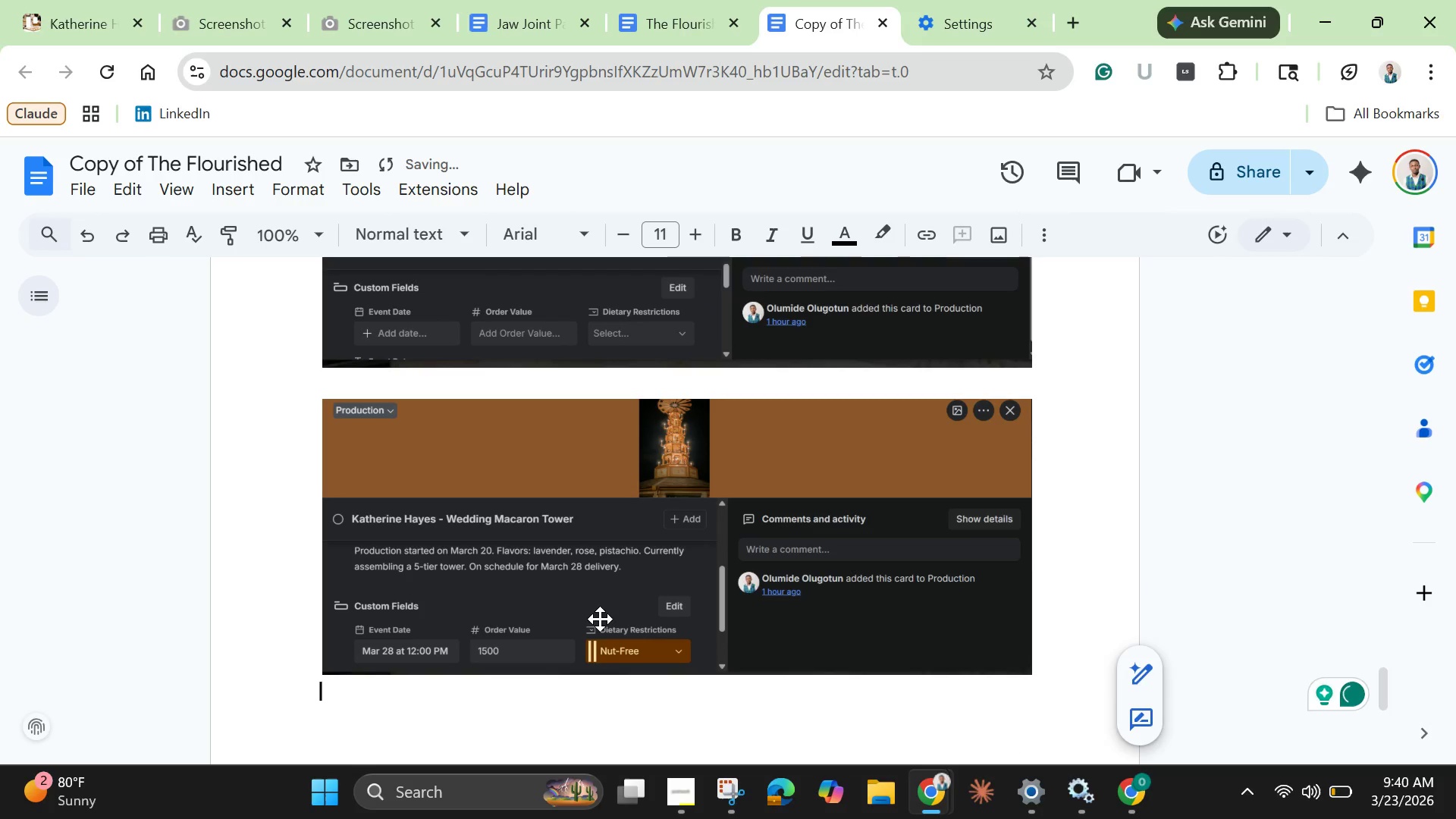 
key(Enter)
 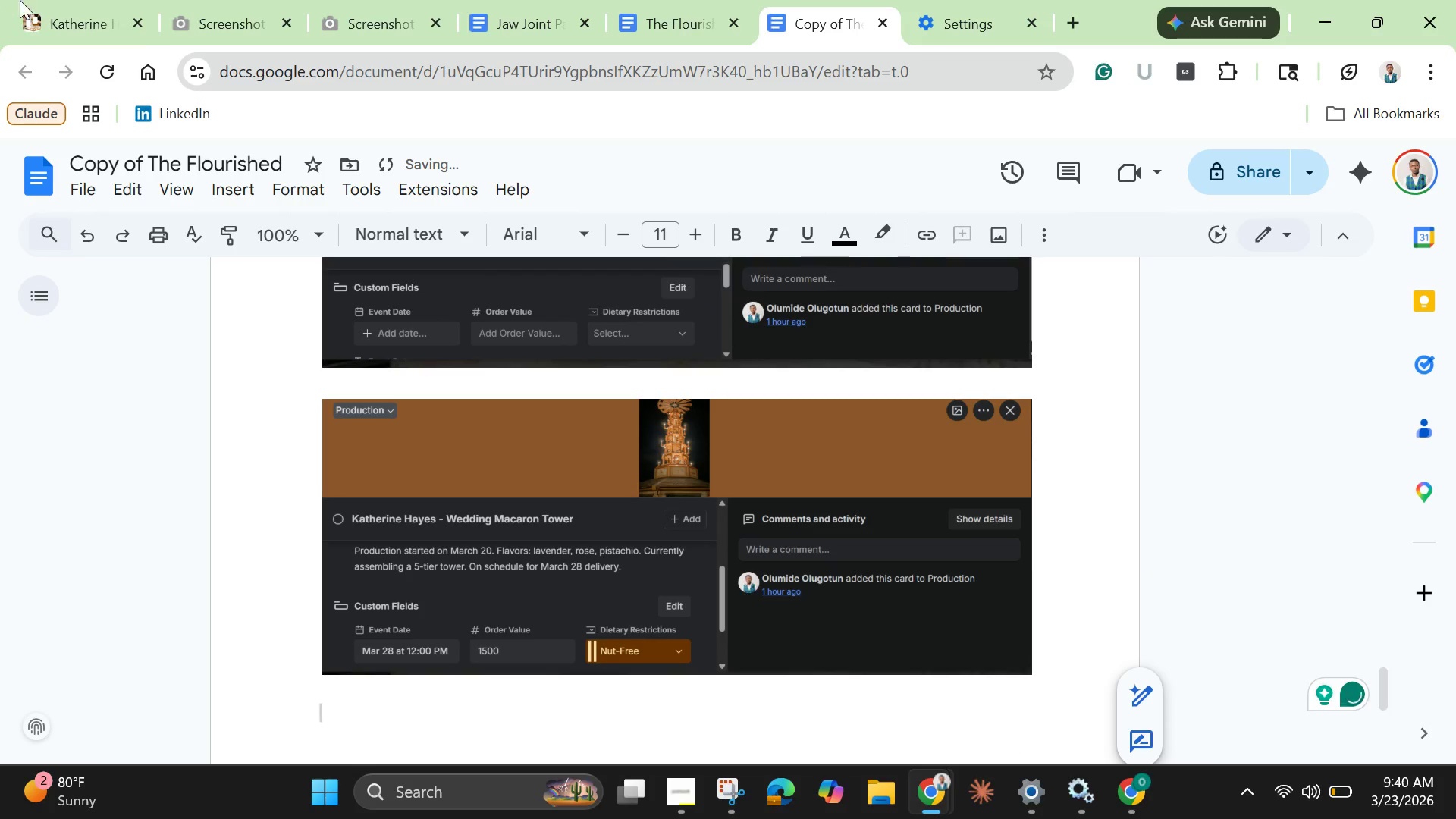 
left_click([89, 15])
 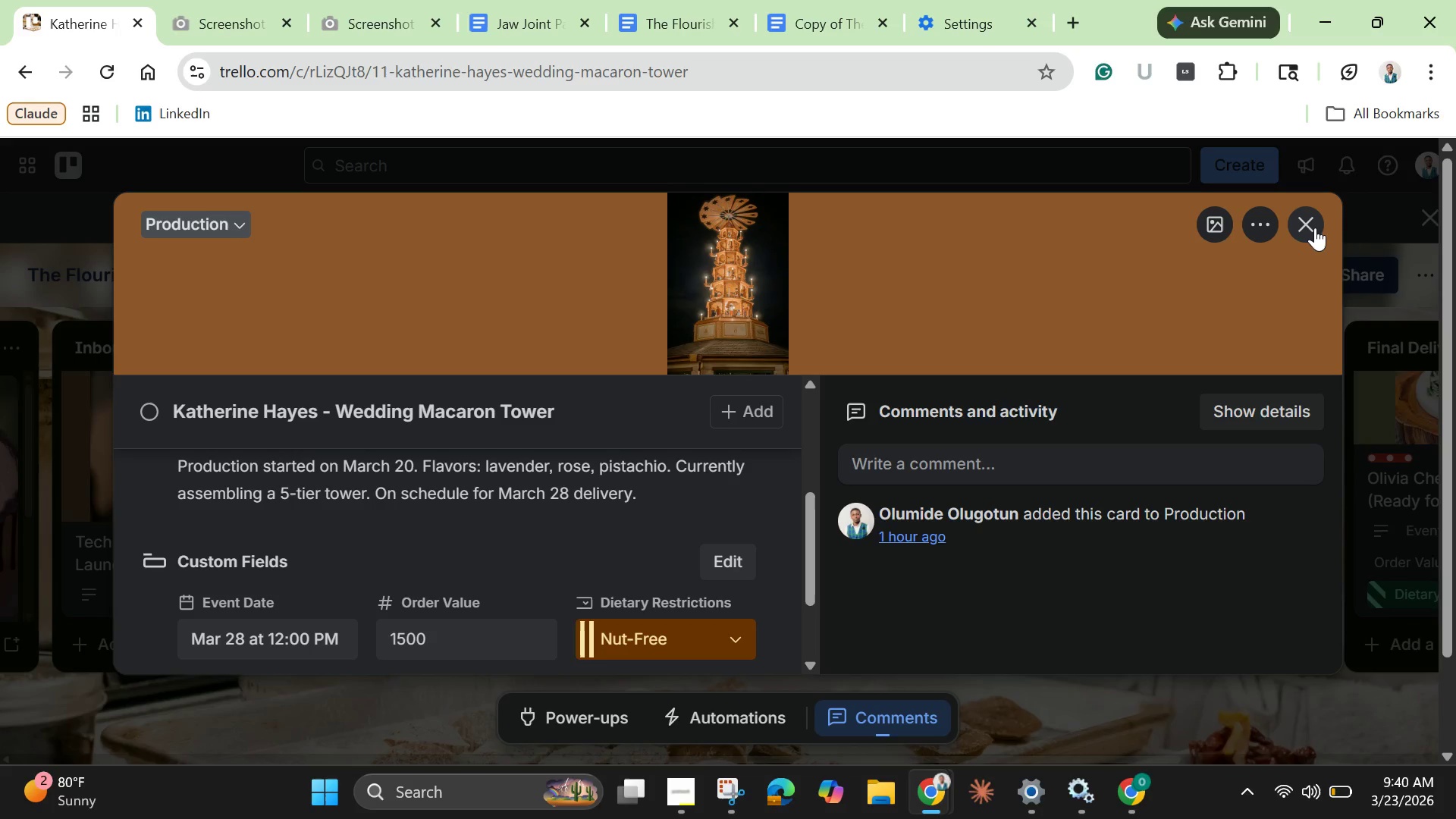 
left_click([1313, 224])
 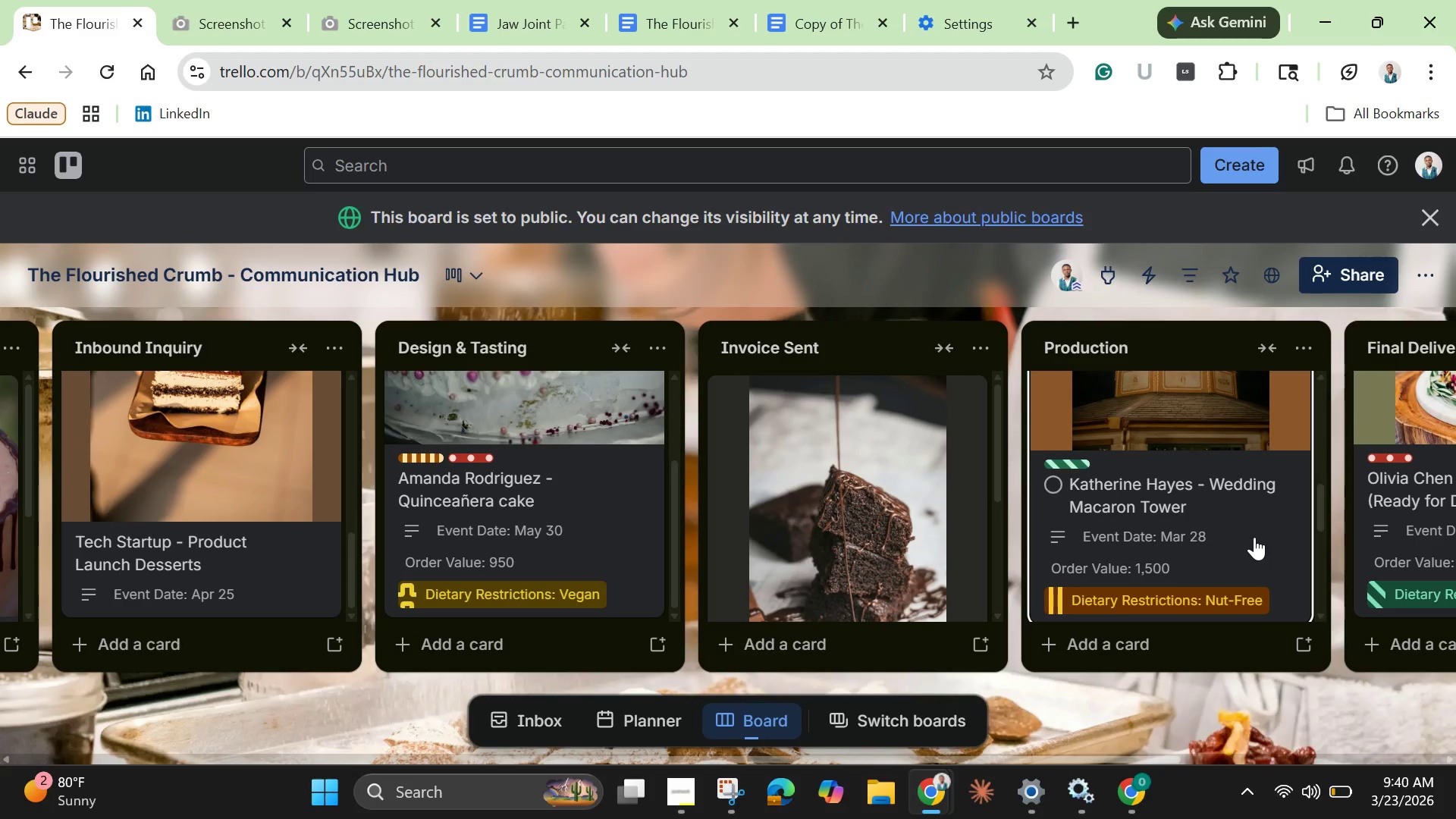 
scroll: coordinate [1200, 430], scroll_direction: down, amount: 6.0
 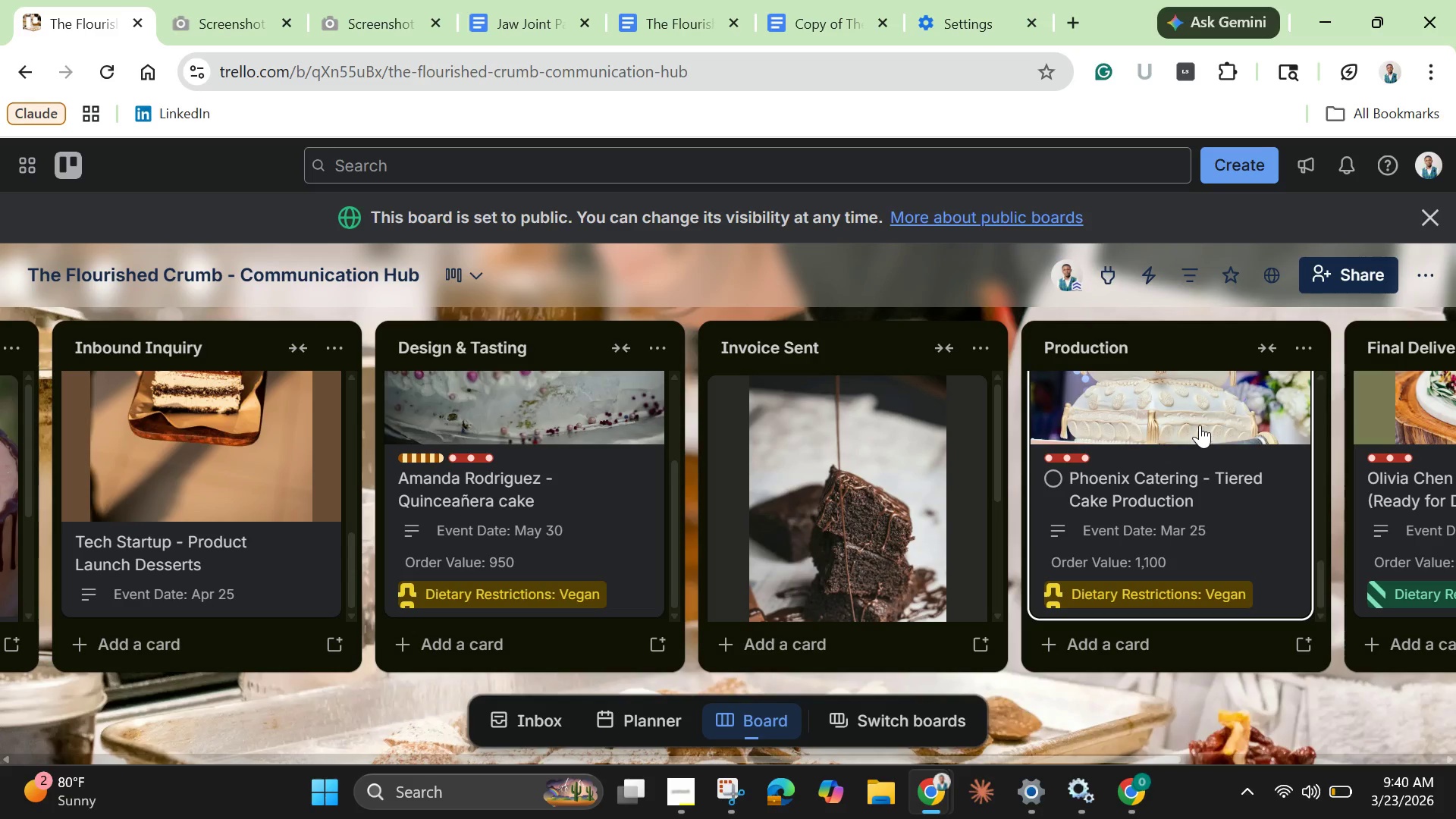 
left_click([1200, 425])
 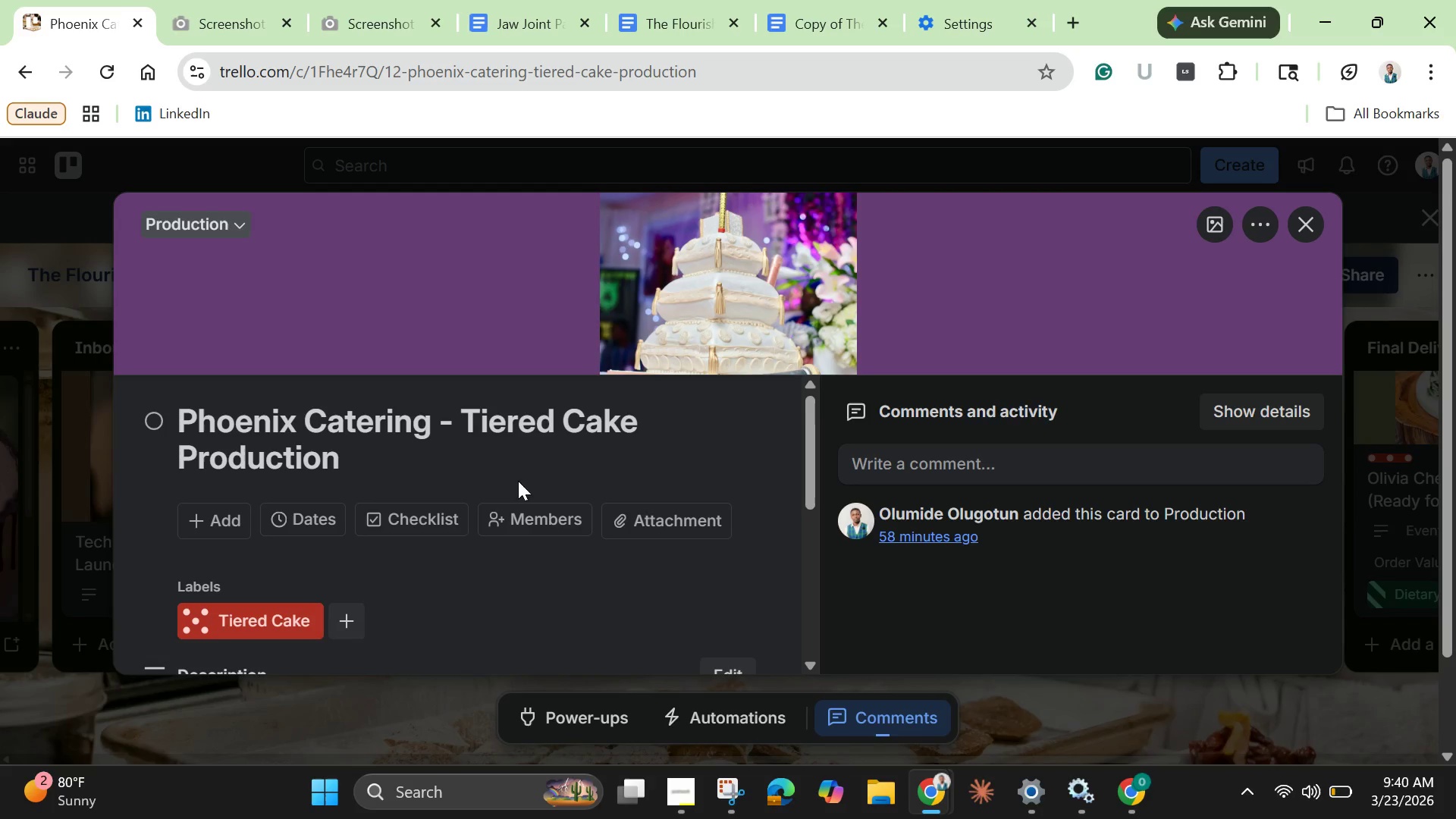 
scroll: coordinate [639, 458], scroll_direction: down, amount: 2.0
 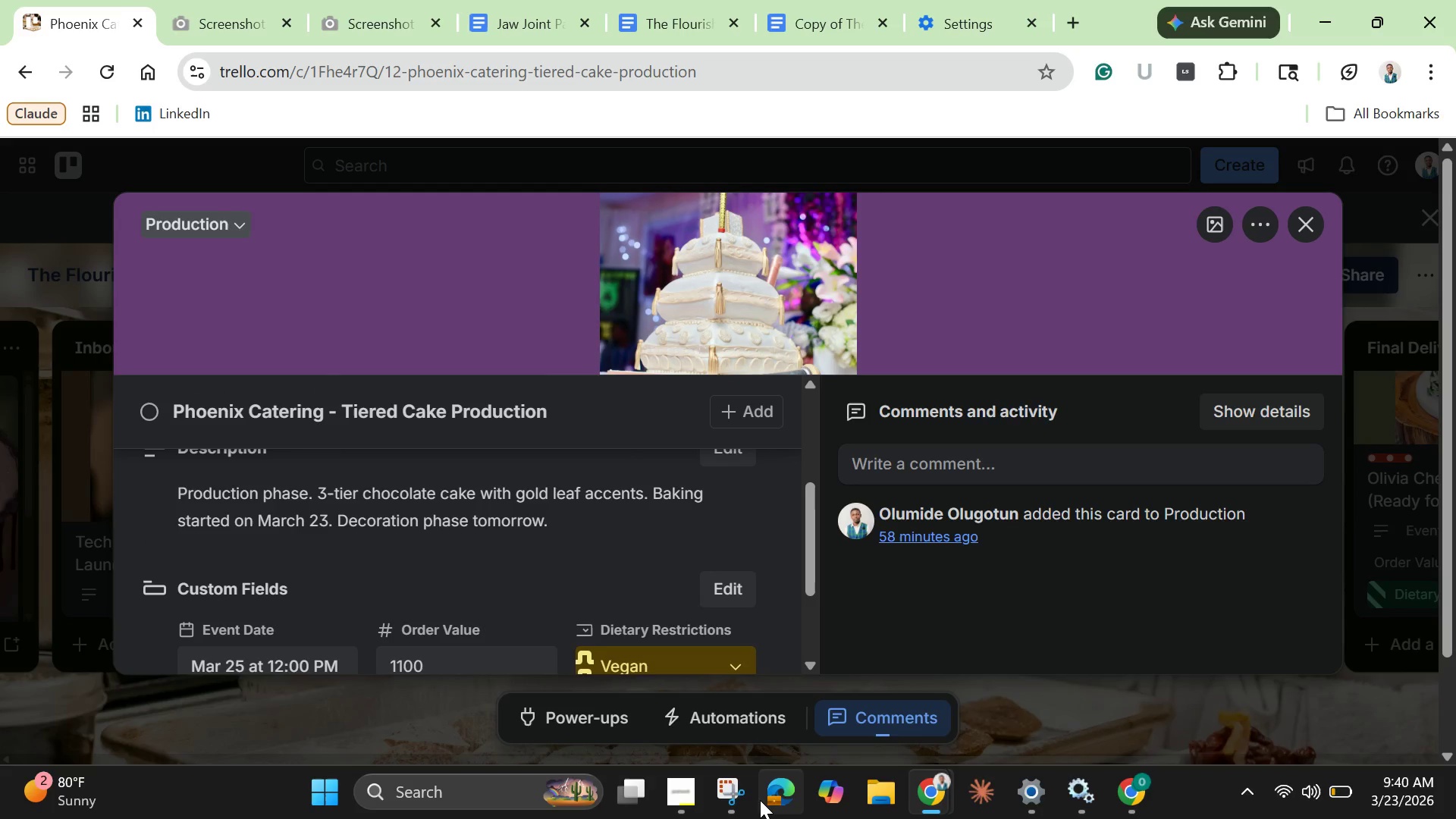 
left_click([722, 782])
 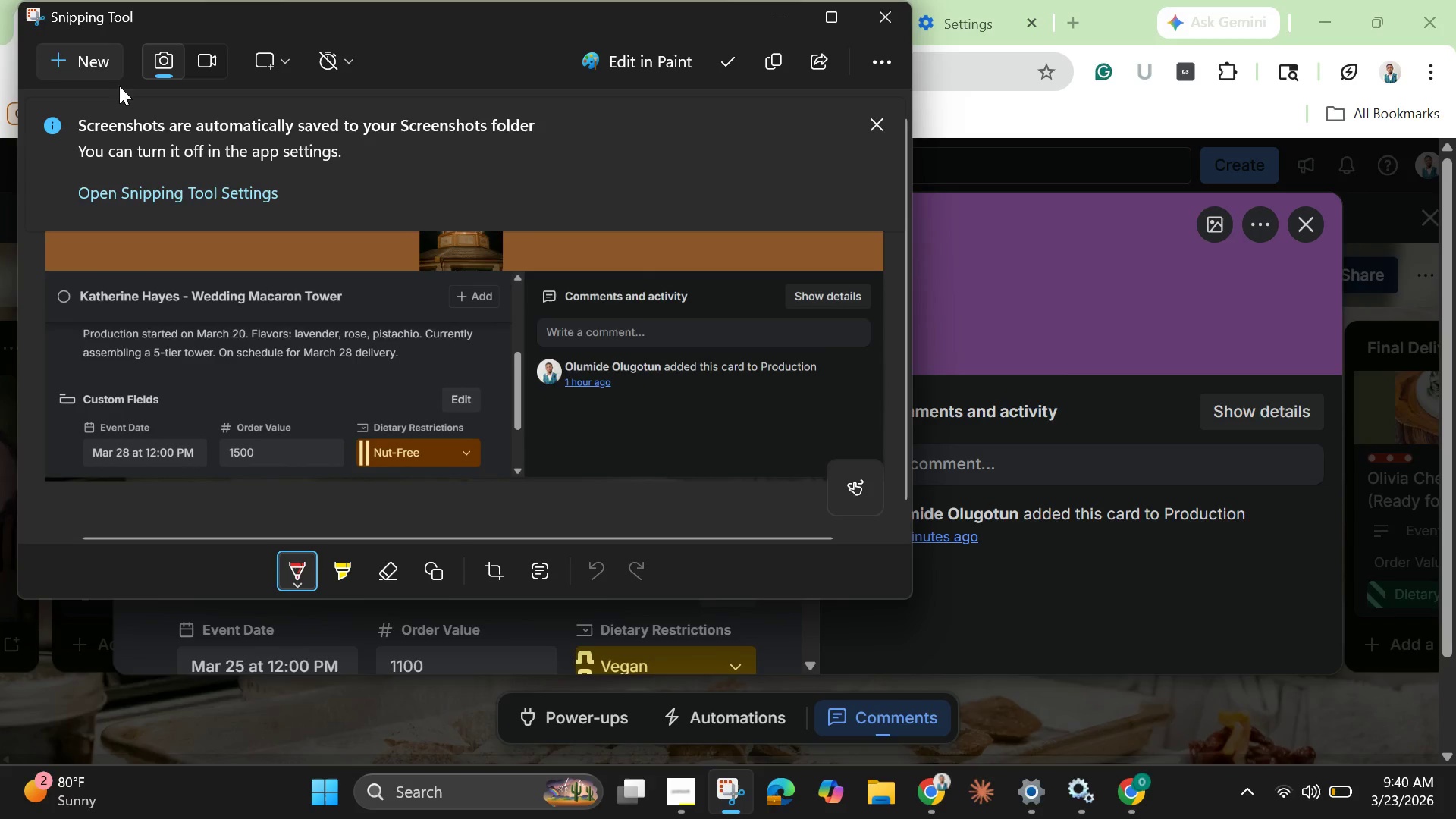 
left_click([69, 59])
 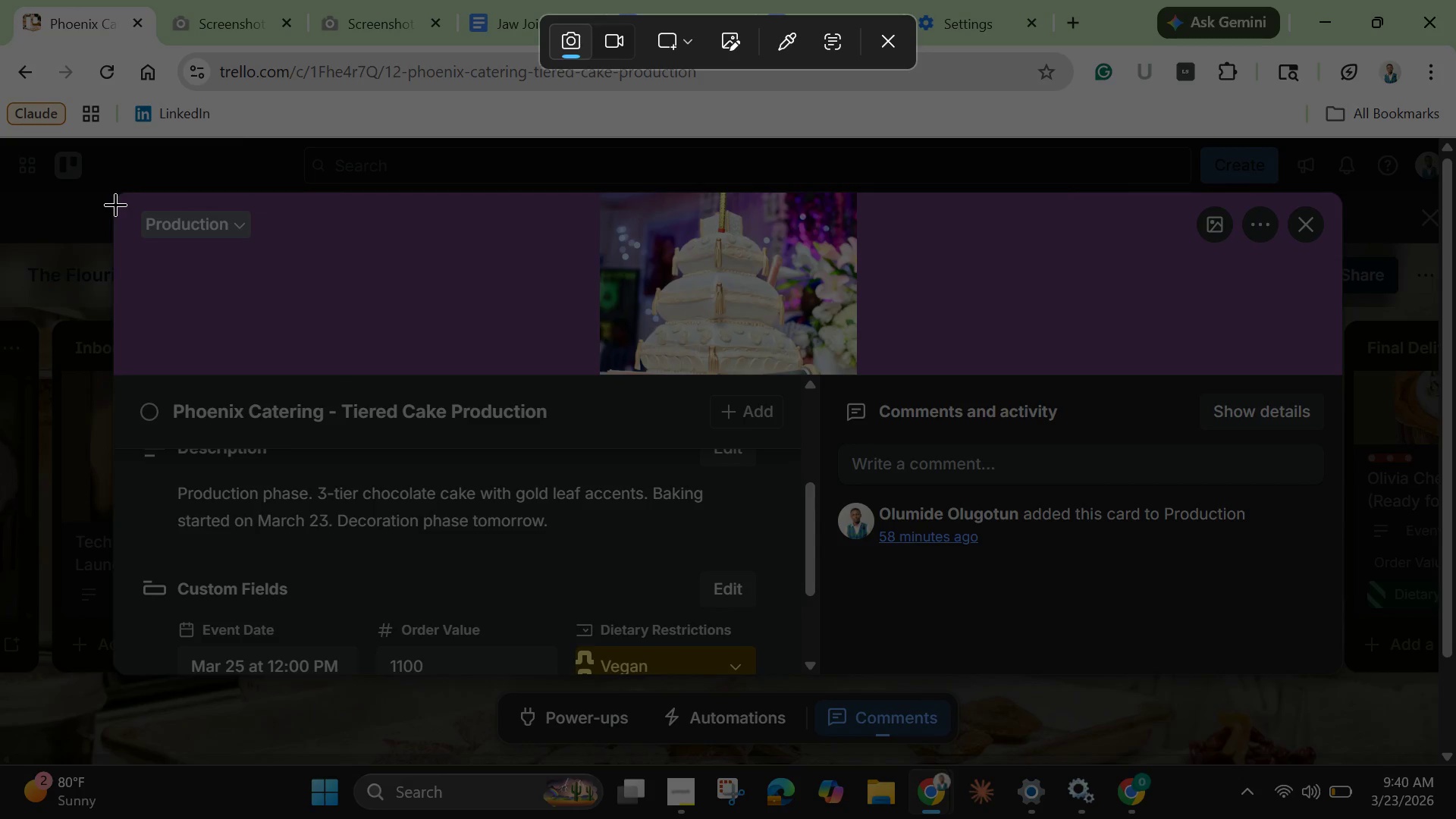 
left_click_drag(start_coordinate=[123, 197], to_coordinate=[1333, 682])
 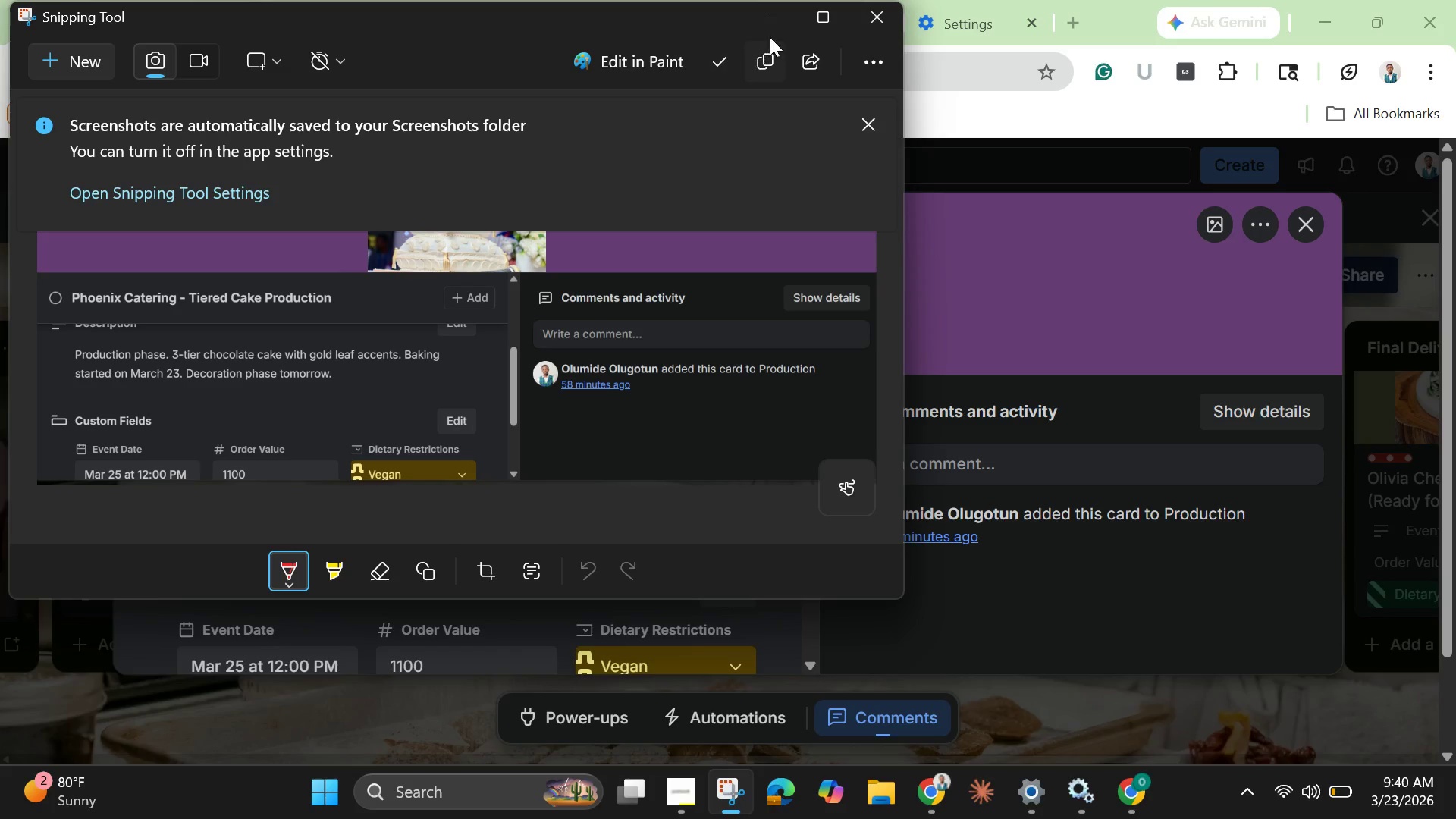 
left_click([772, 19])
 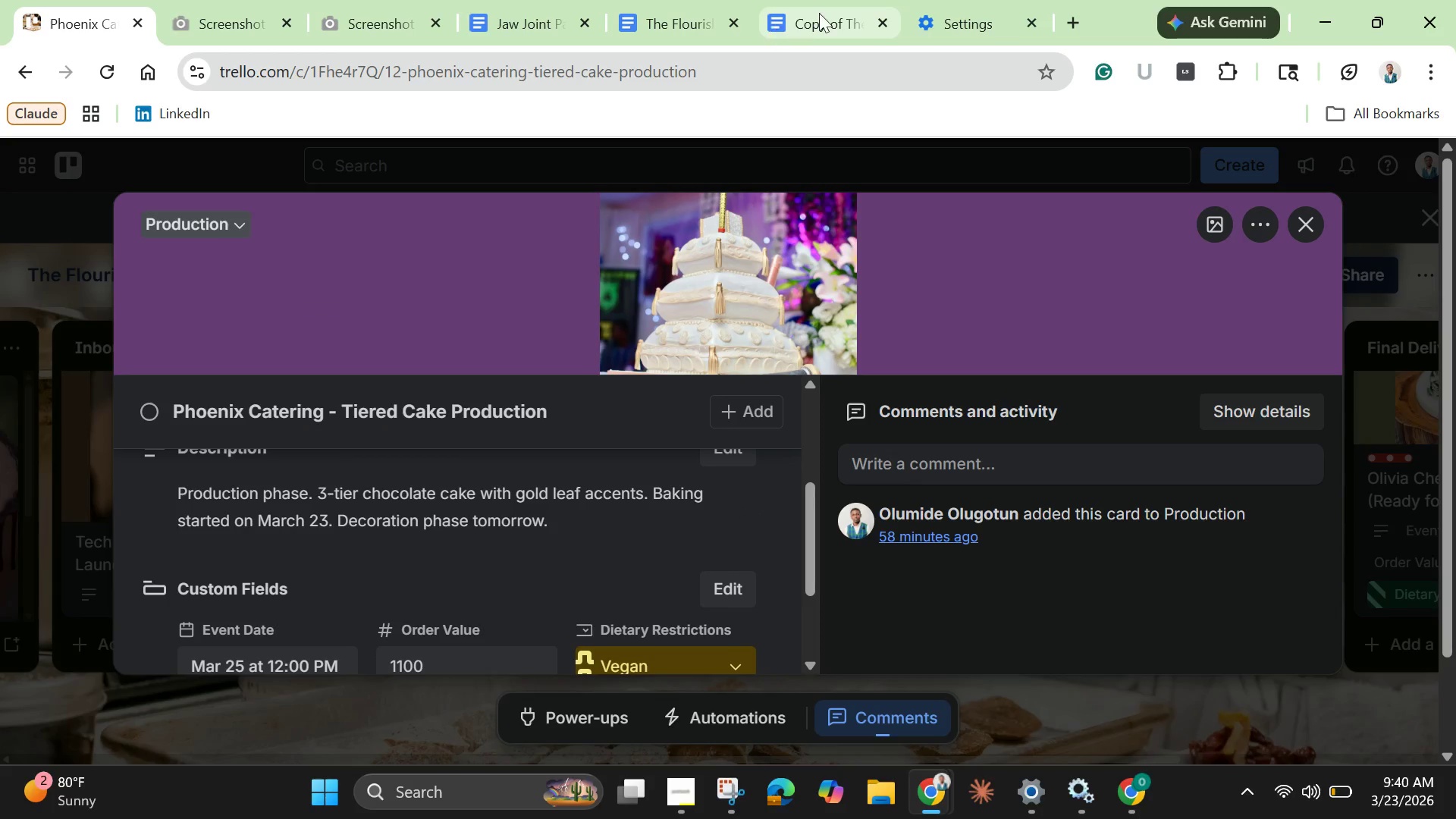 
left_click([821, 13])
 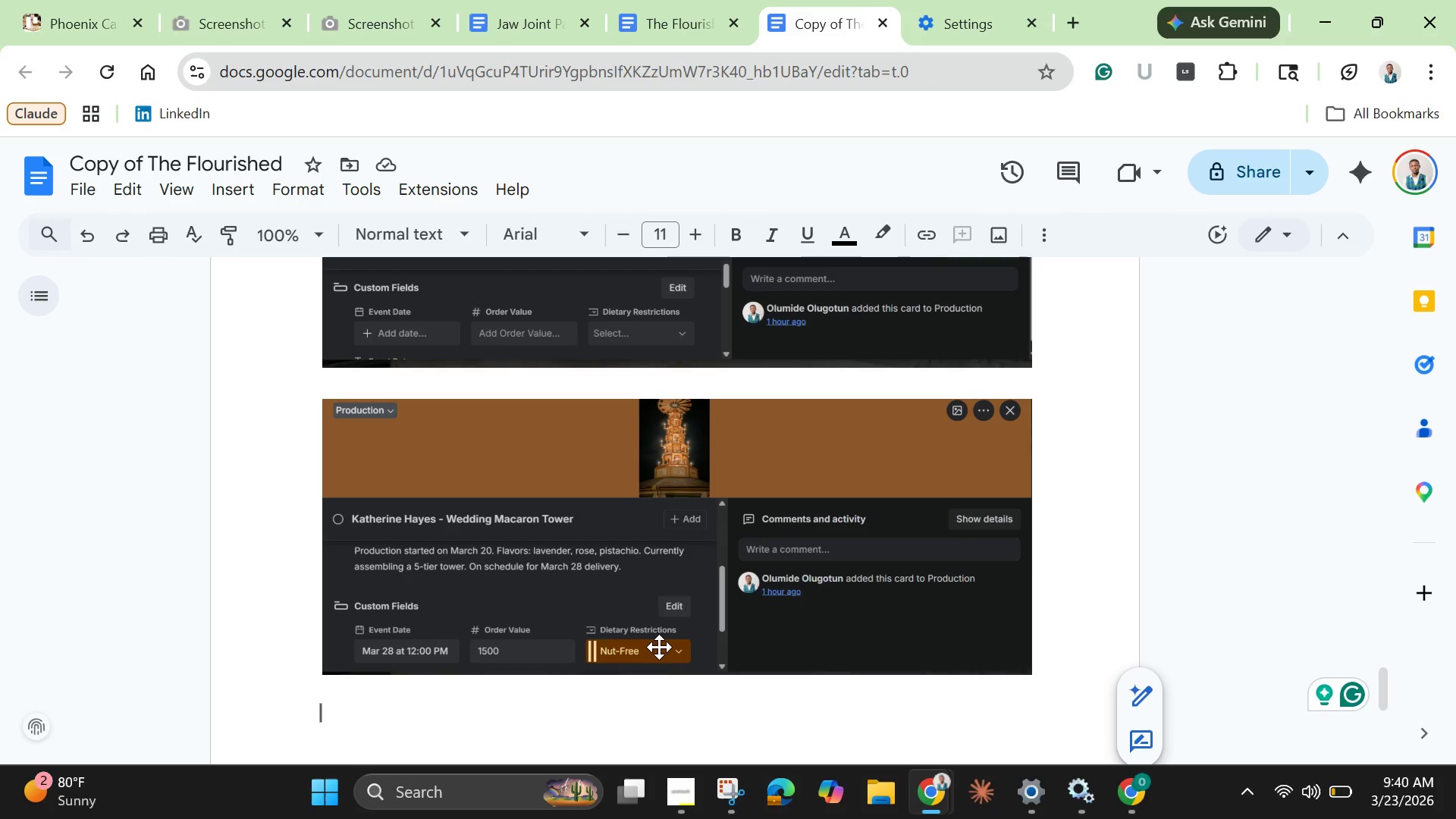 
key(Control+V)
 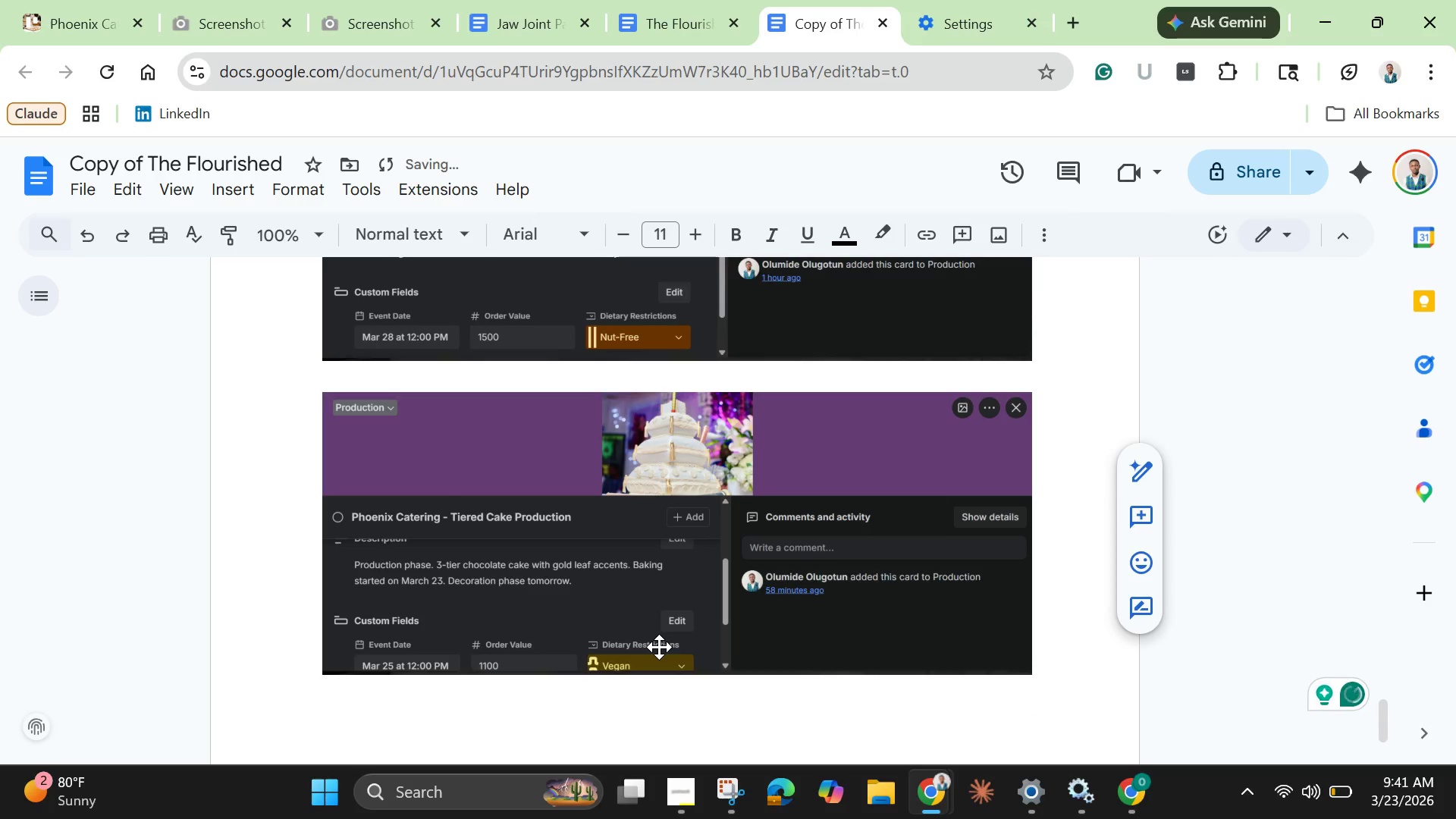 
key(Enter)
 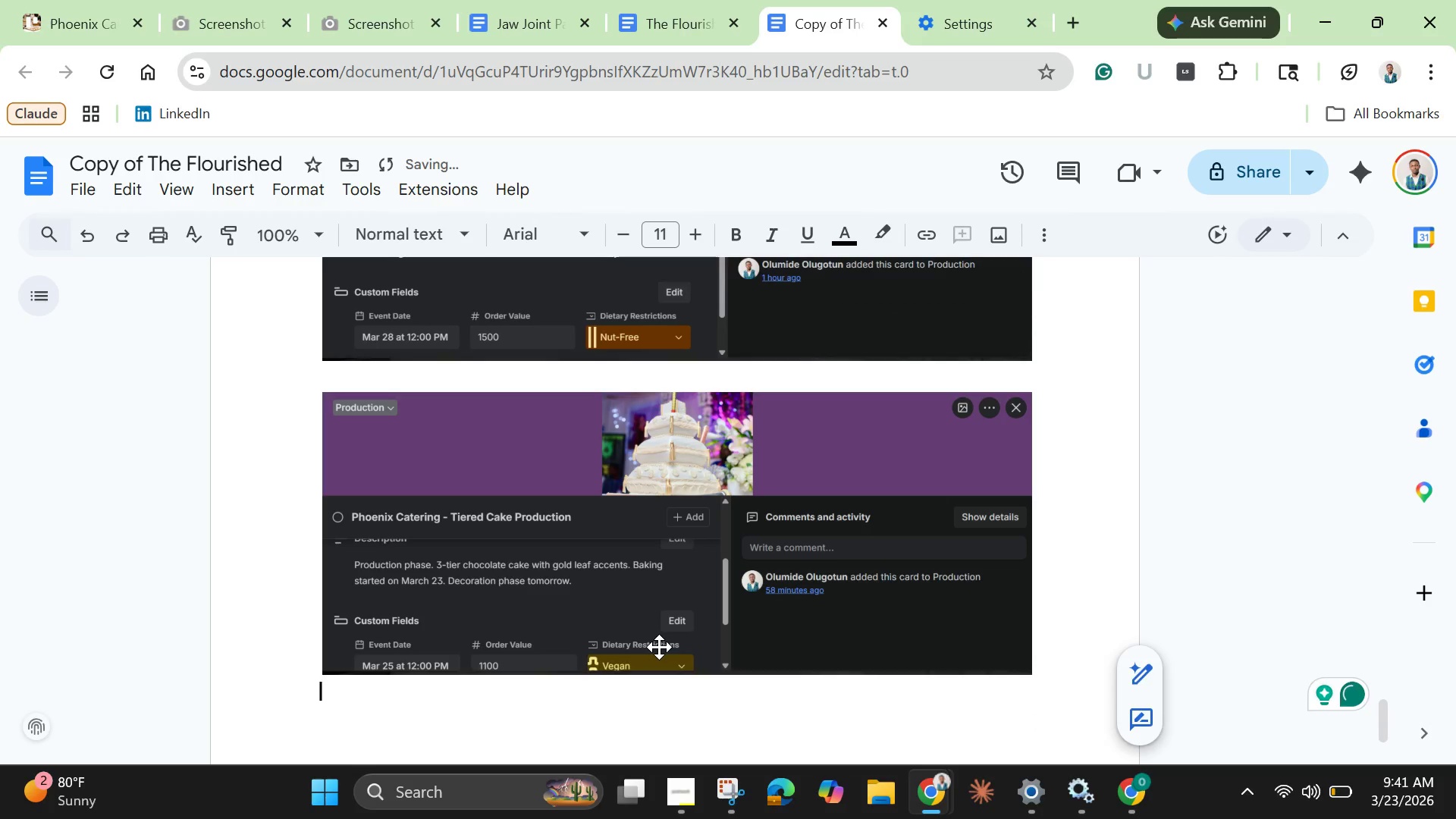 
key(Enter)
 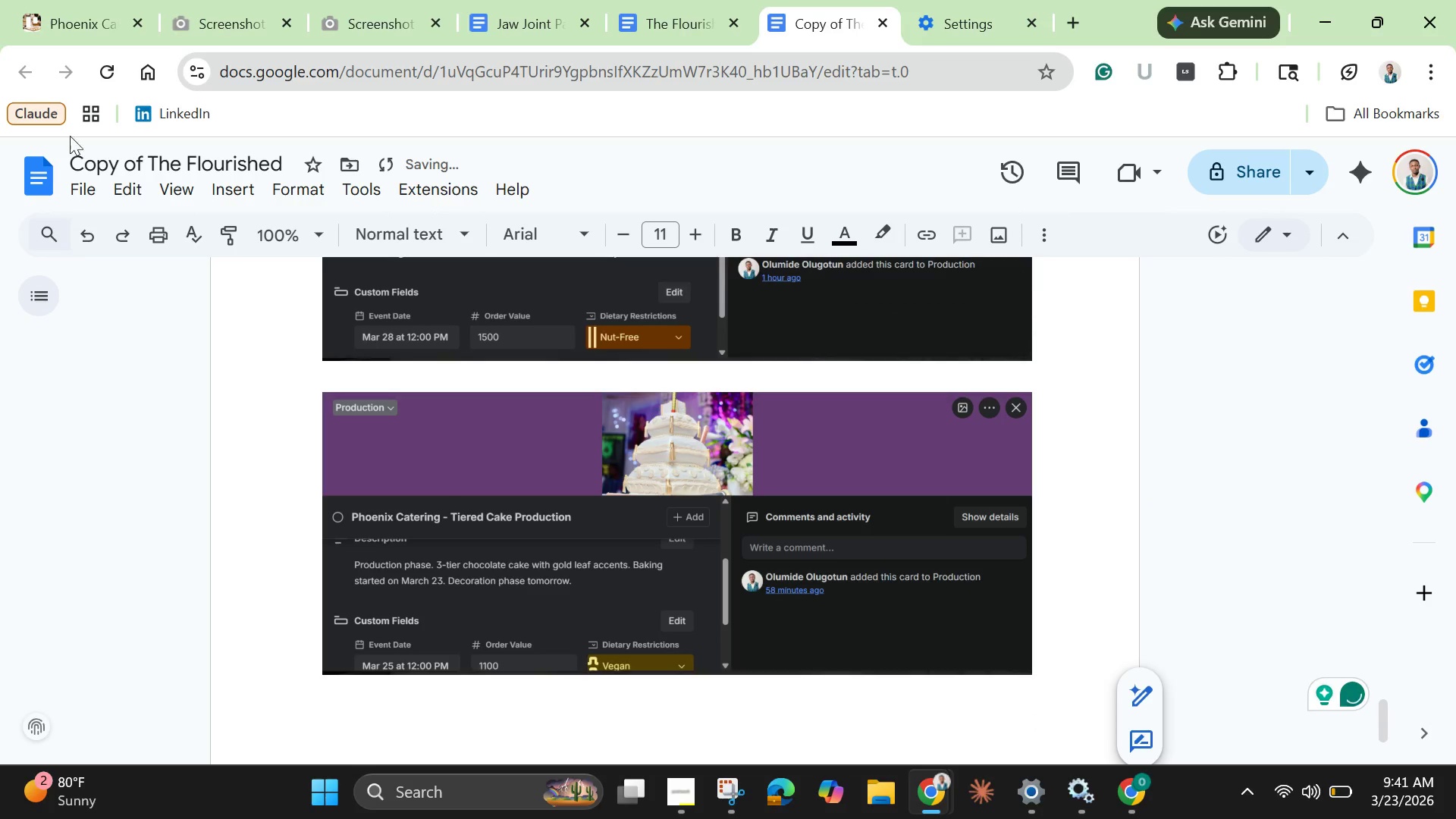 
left_click([53, 16])
 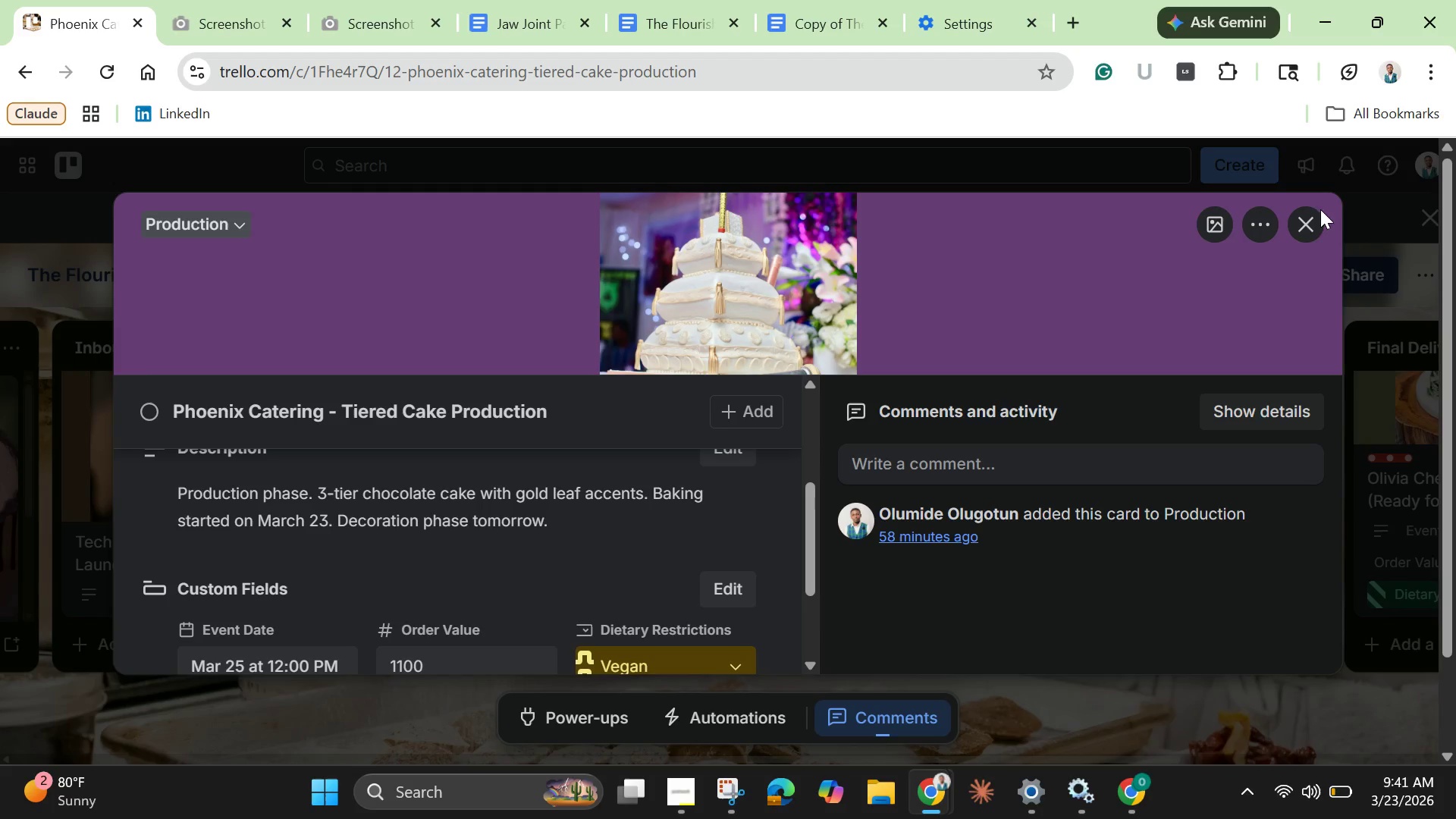 
left_click([1310, 219])
 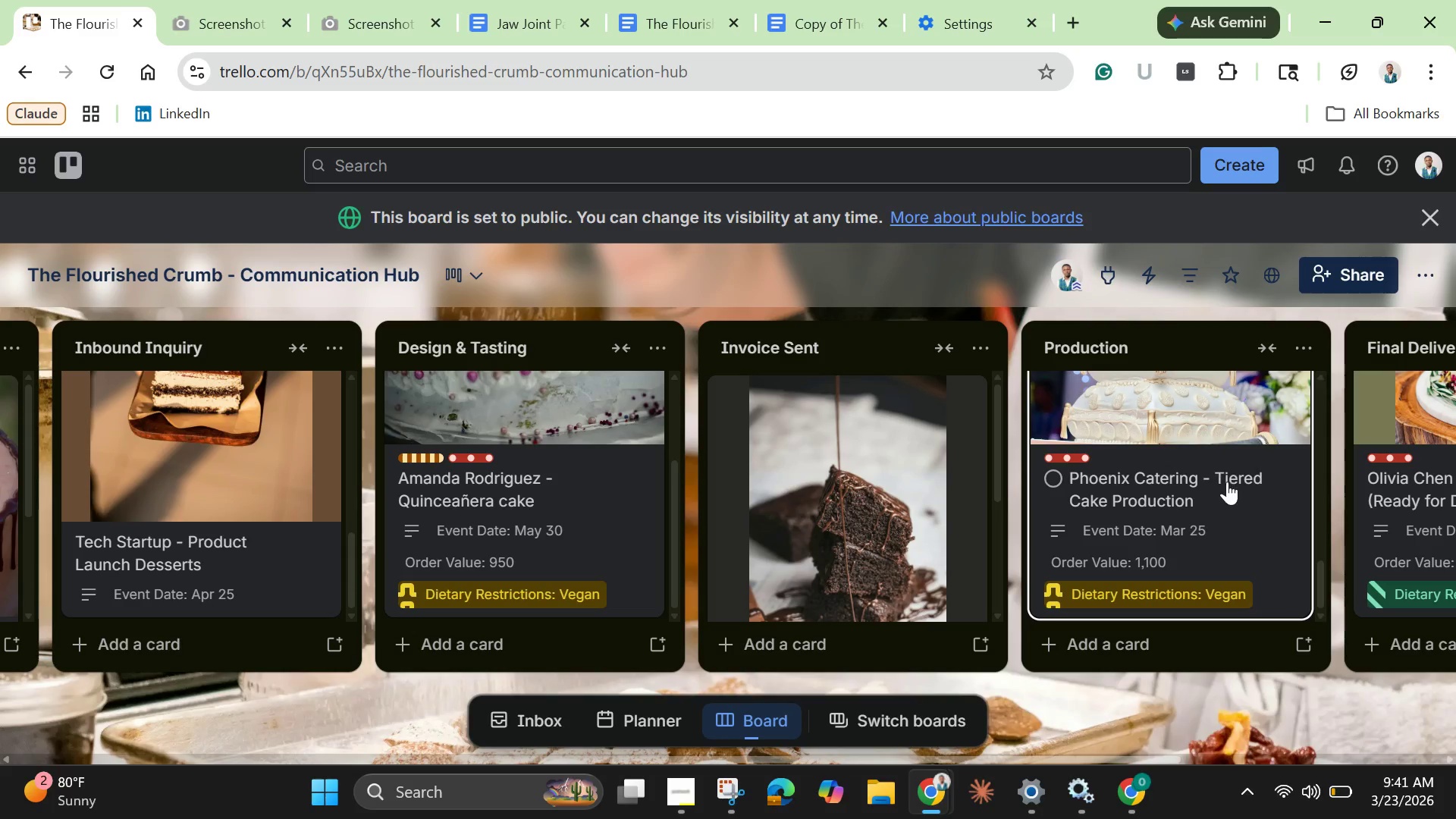 
scroll: coordinate [1232, 503], scroll_direction: down, amount: 1.0
 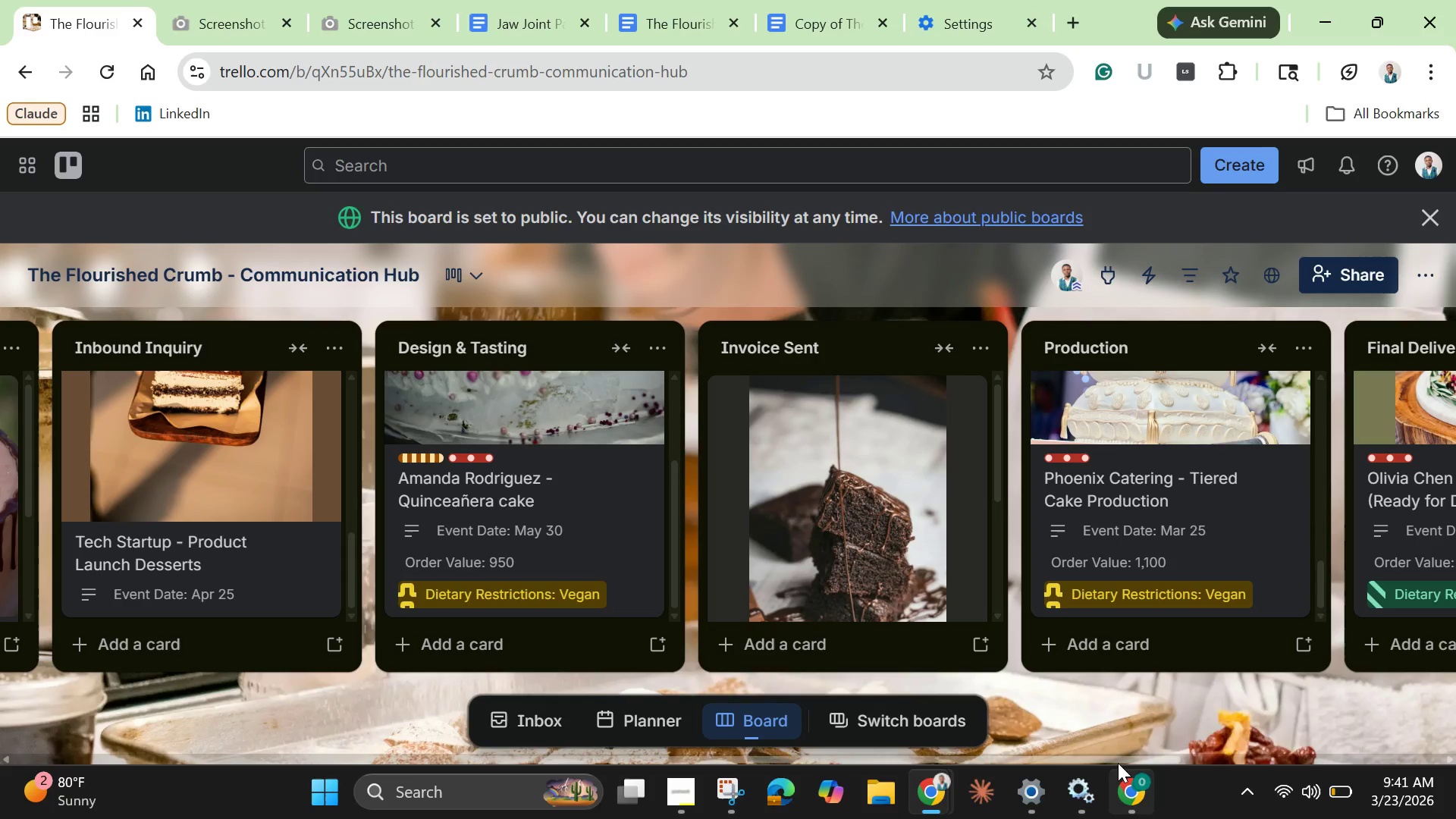 
left_click_drag(start_coordinate=[1119, 757], to_coordinate=[1357, 758])
 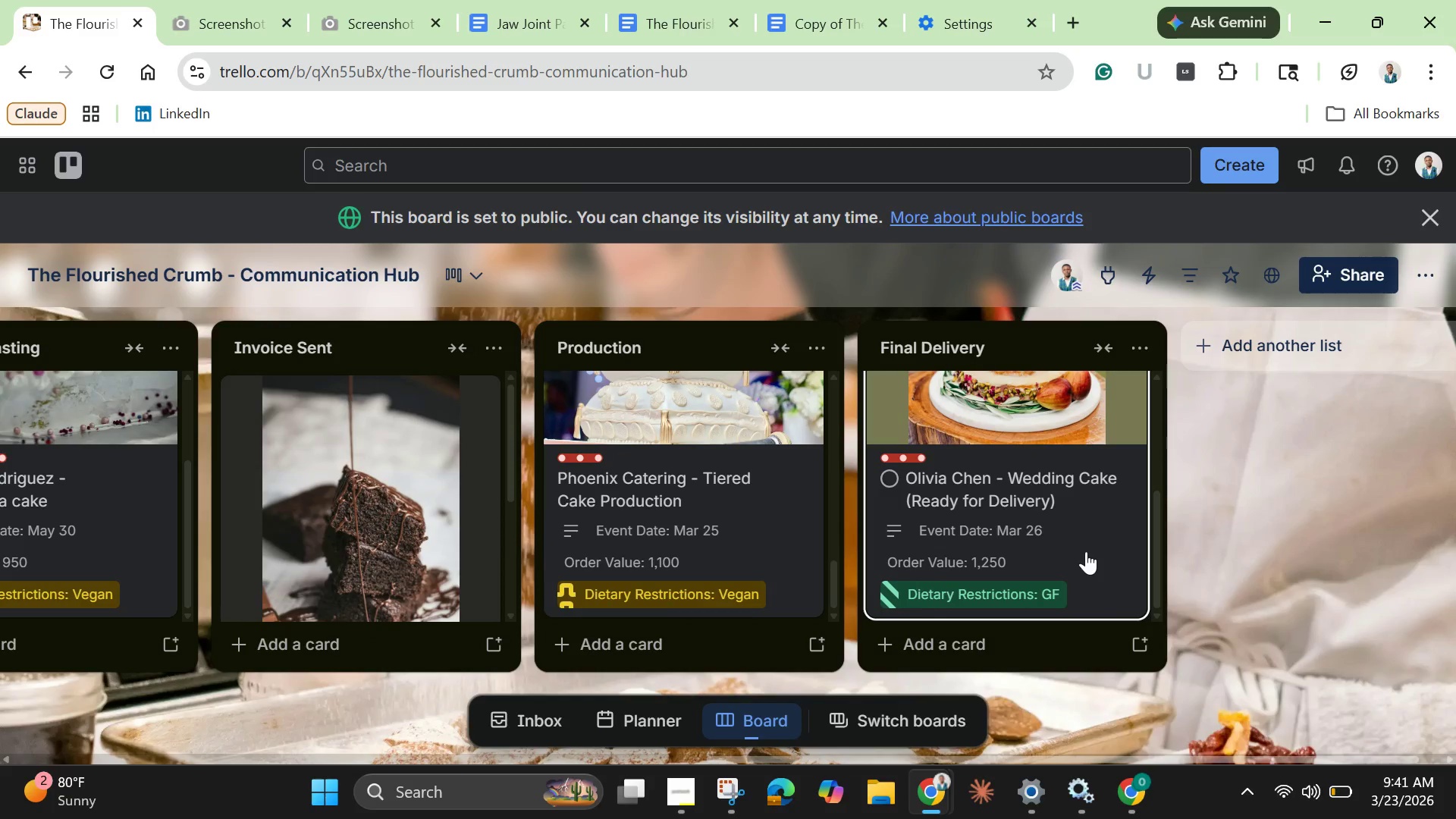 
scroll: coordinate [1086, 551], scroll_direction: up, amount: 2.0
 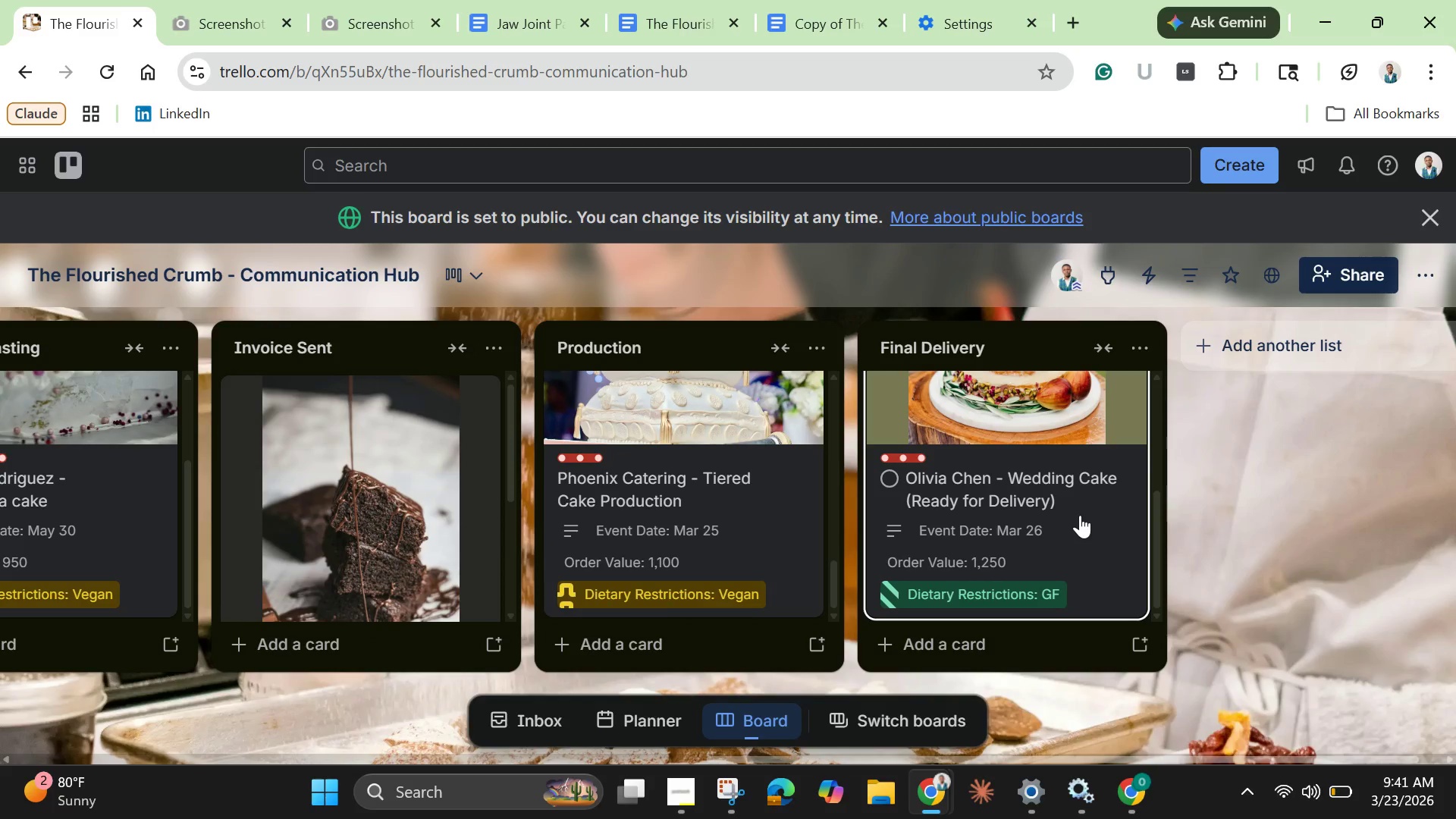 
left_click([1080, 515])
 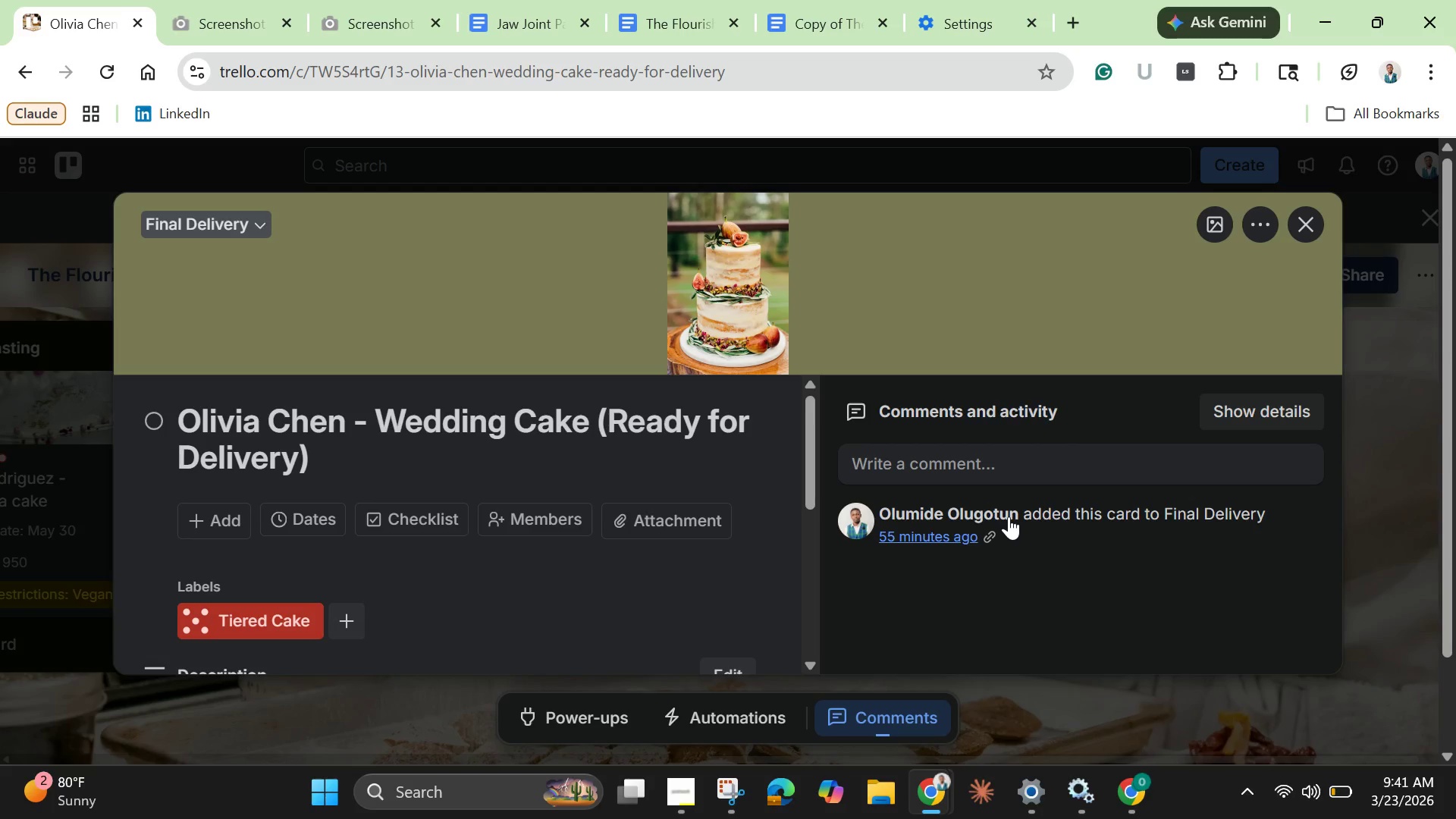 
scroll: coordinate [1009, 516], scroll_direction: down, amount: 2.0
 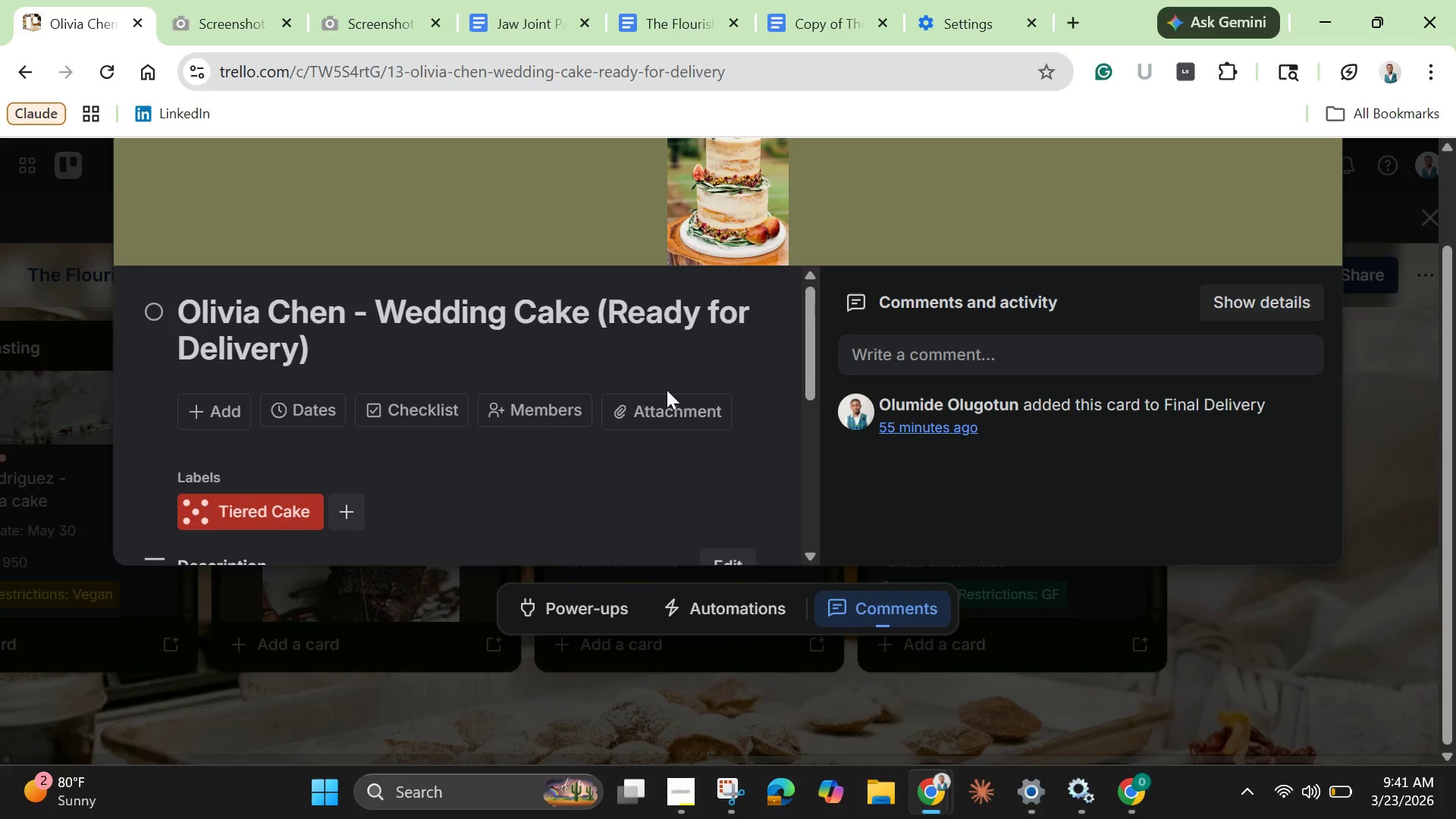 
scroll: coordinate [674, 395], scroll_direction: up, amount: 2.0
 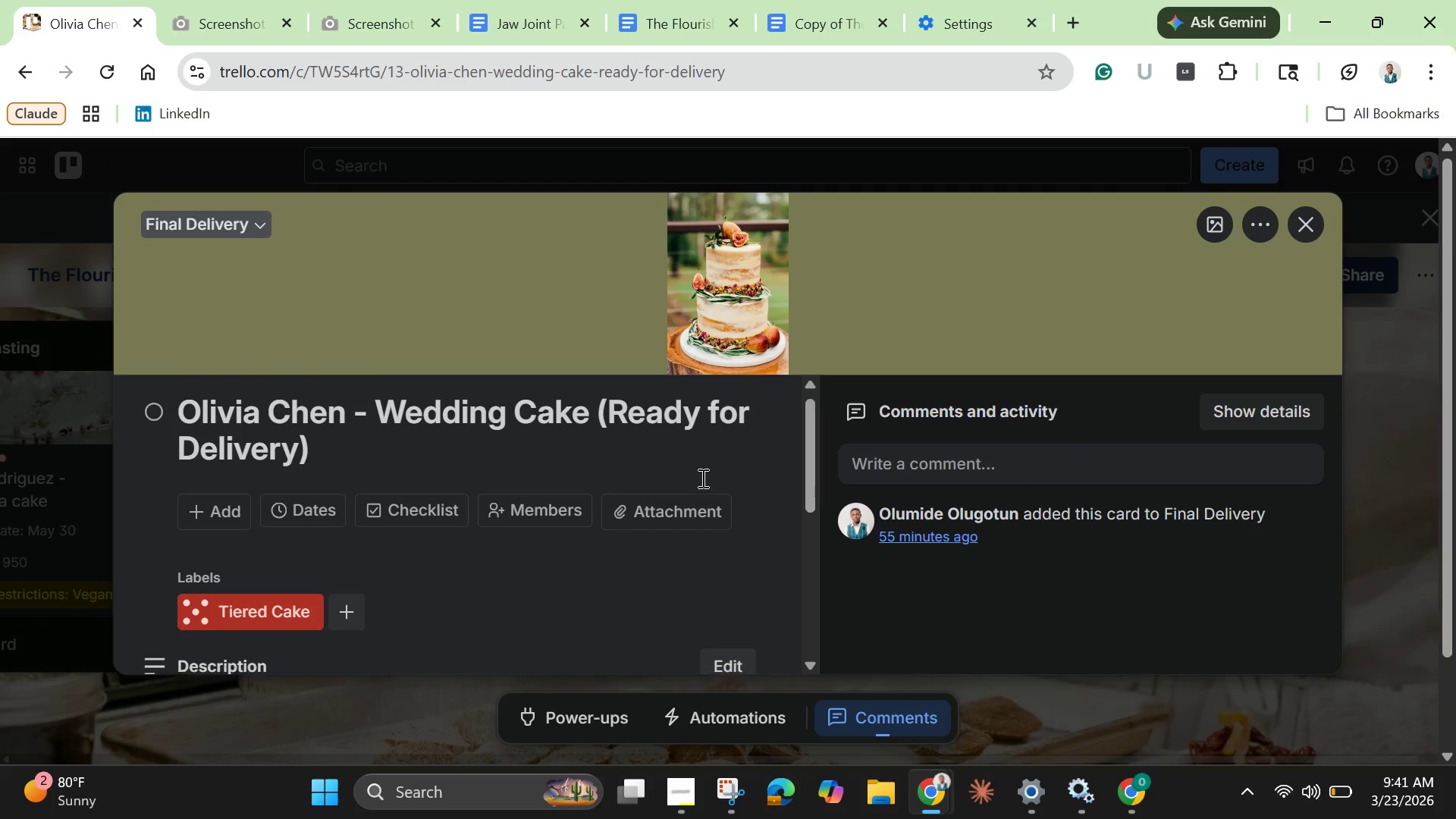 
scroll: coordinate [701, 478], scroll_direction: down, amount: 2.0
 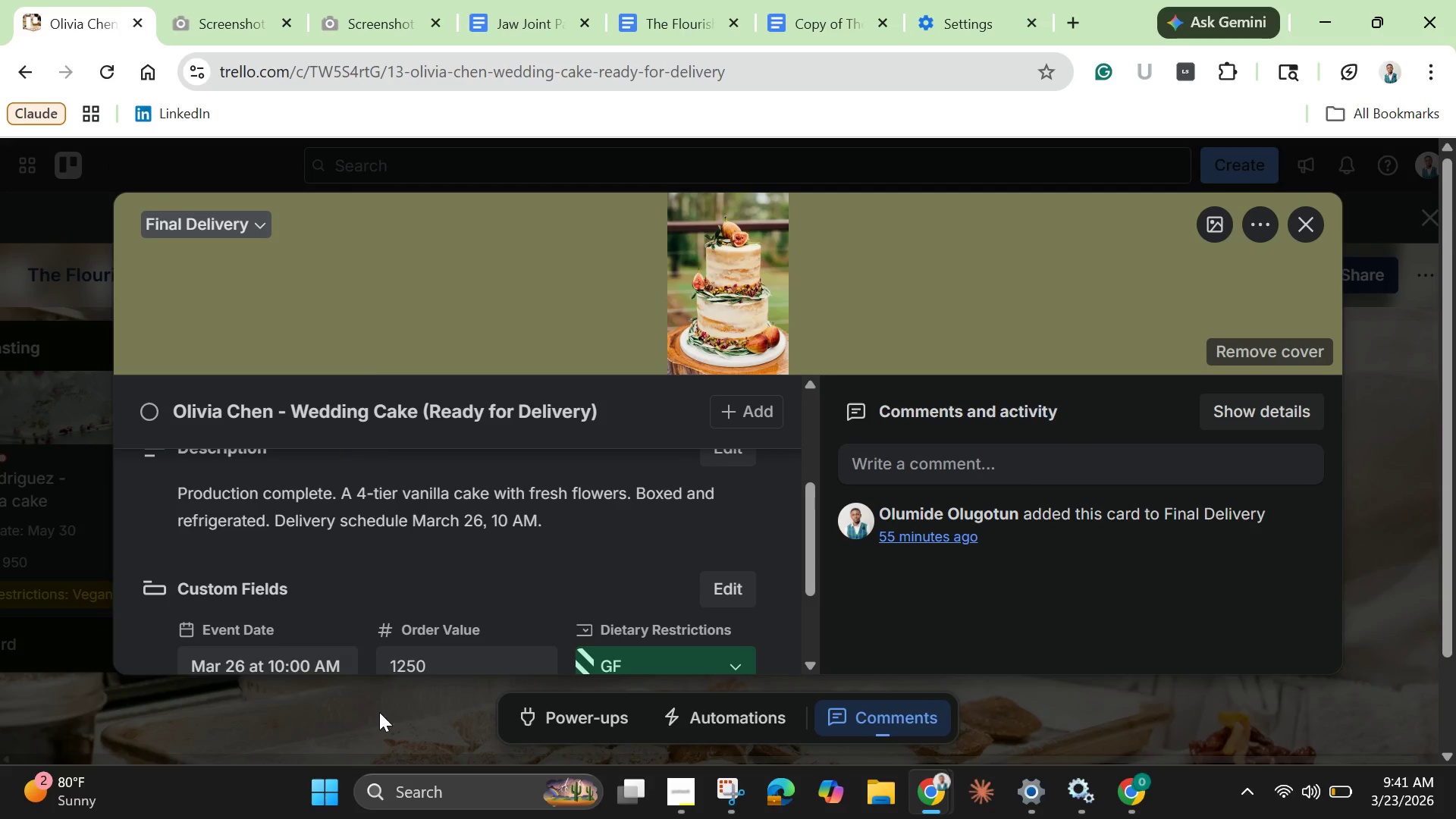 
wait(5.04)
 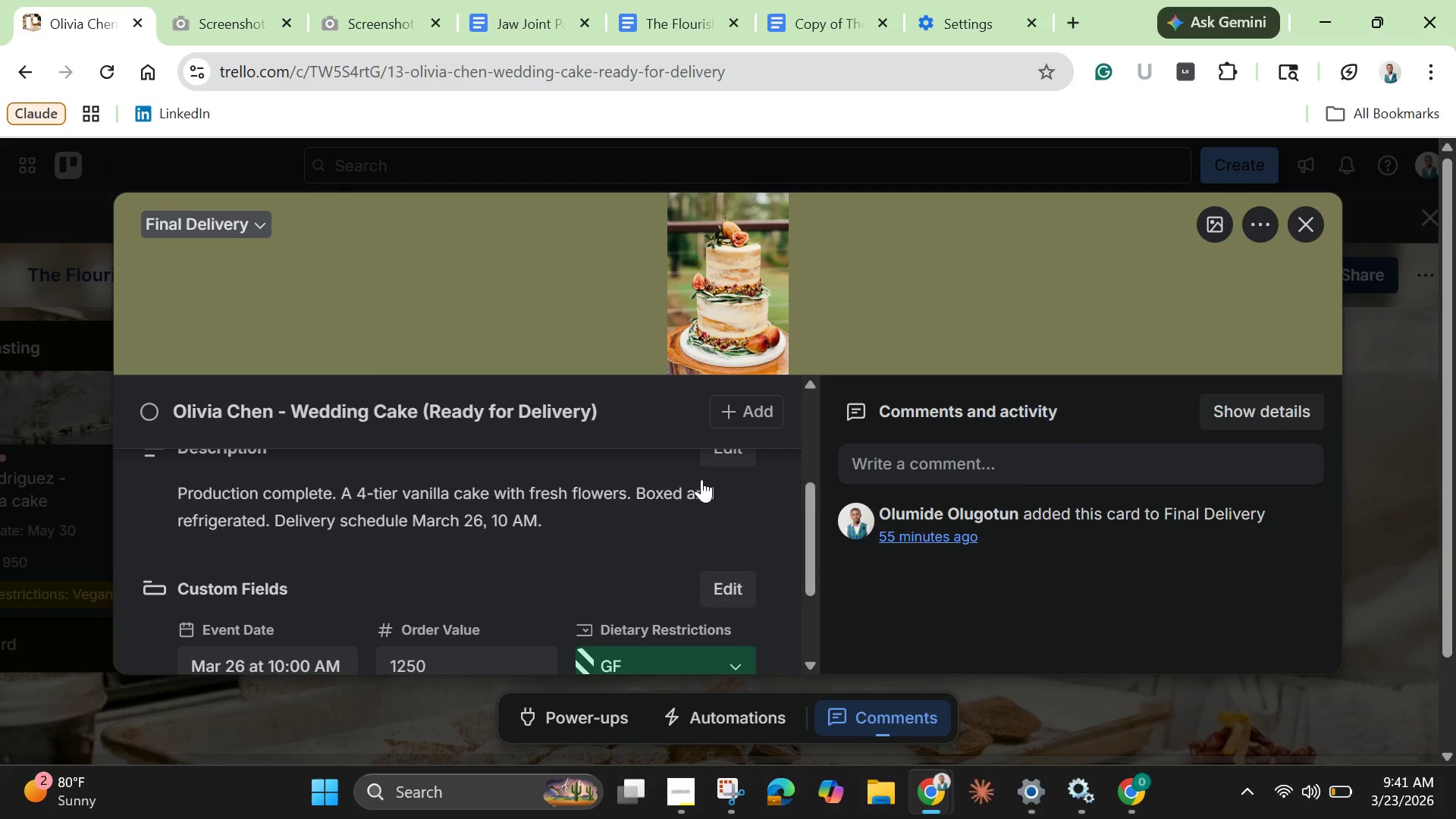 
left_click([737, 786])
 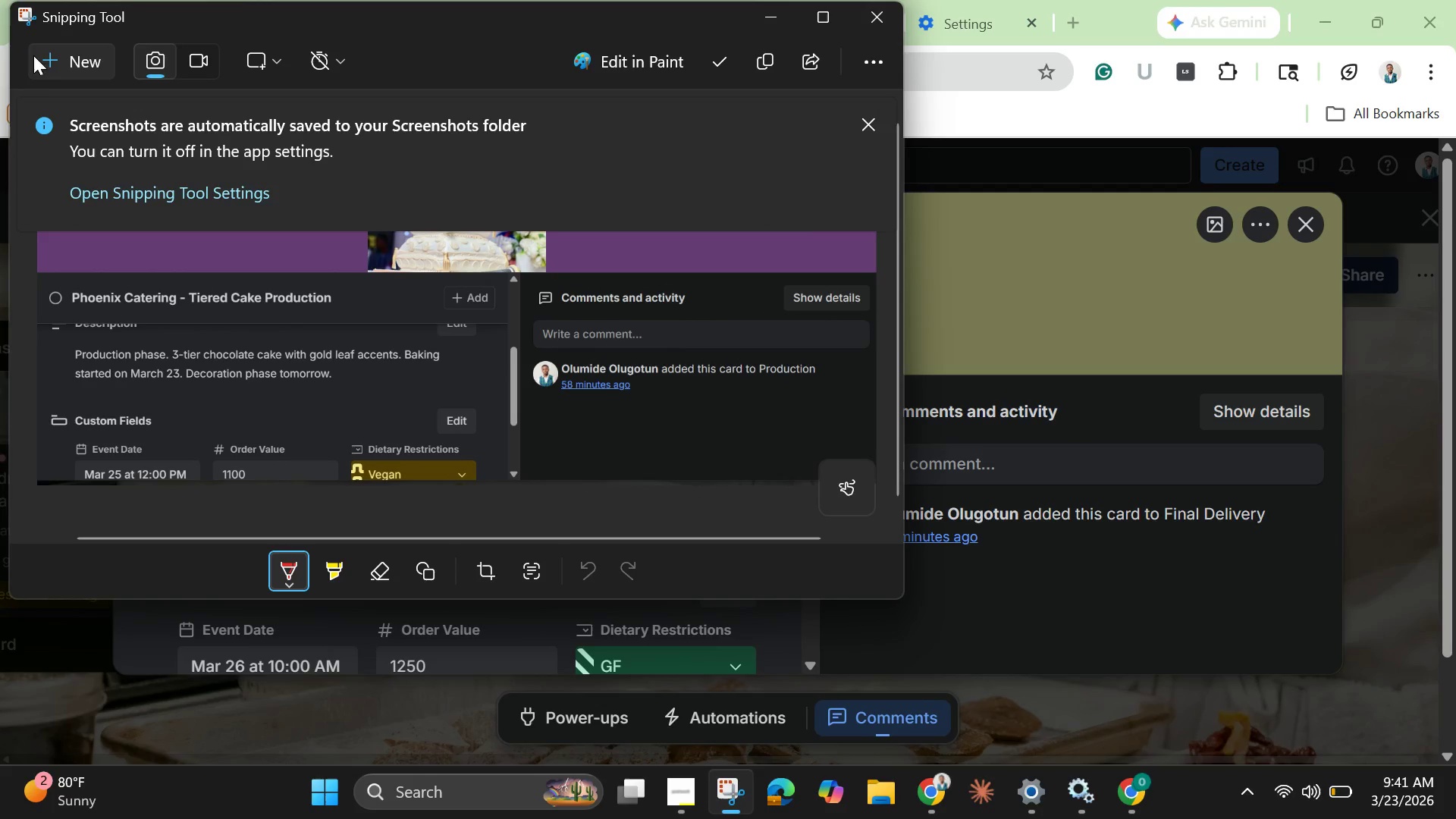 
left_click([59, 59])
 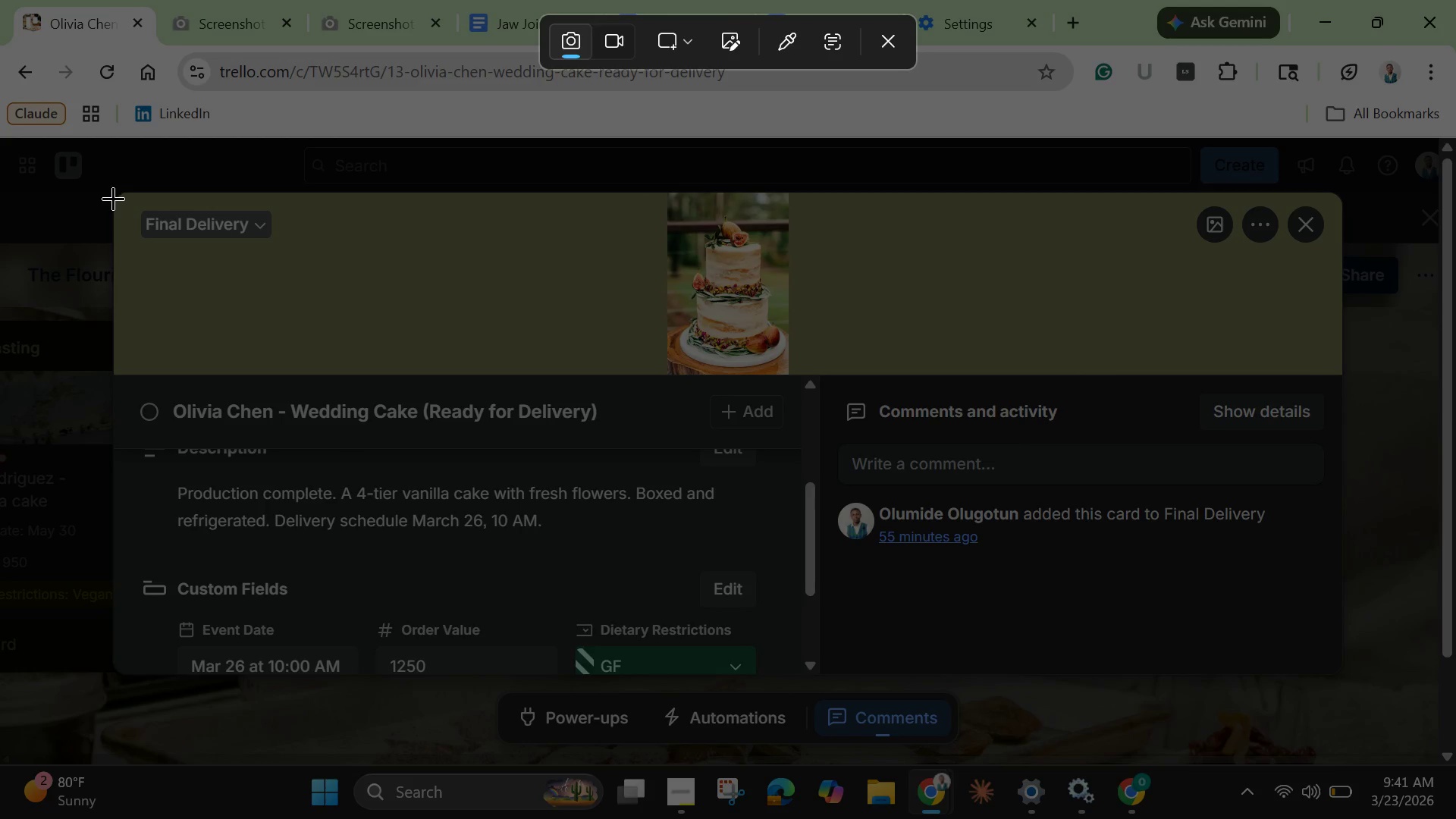 
left_click_drag(start_coordinate=[121, 200], to_coordinate=[1345, 684])
 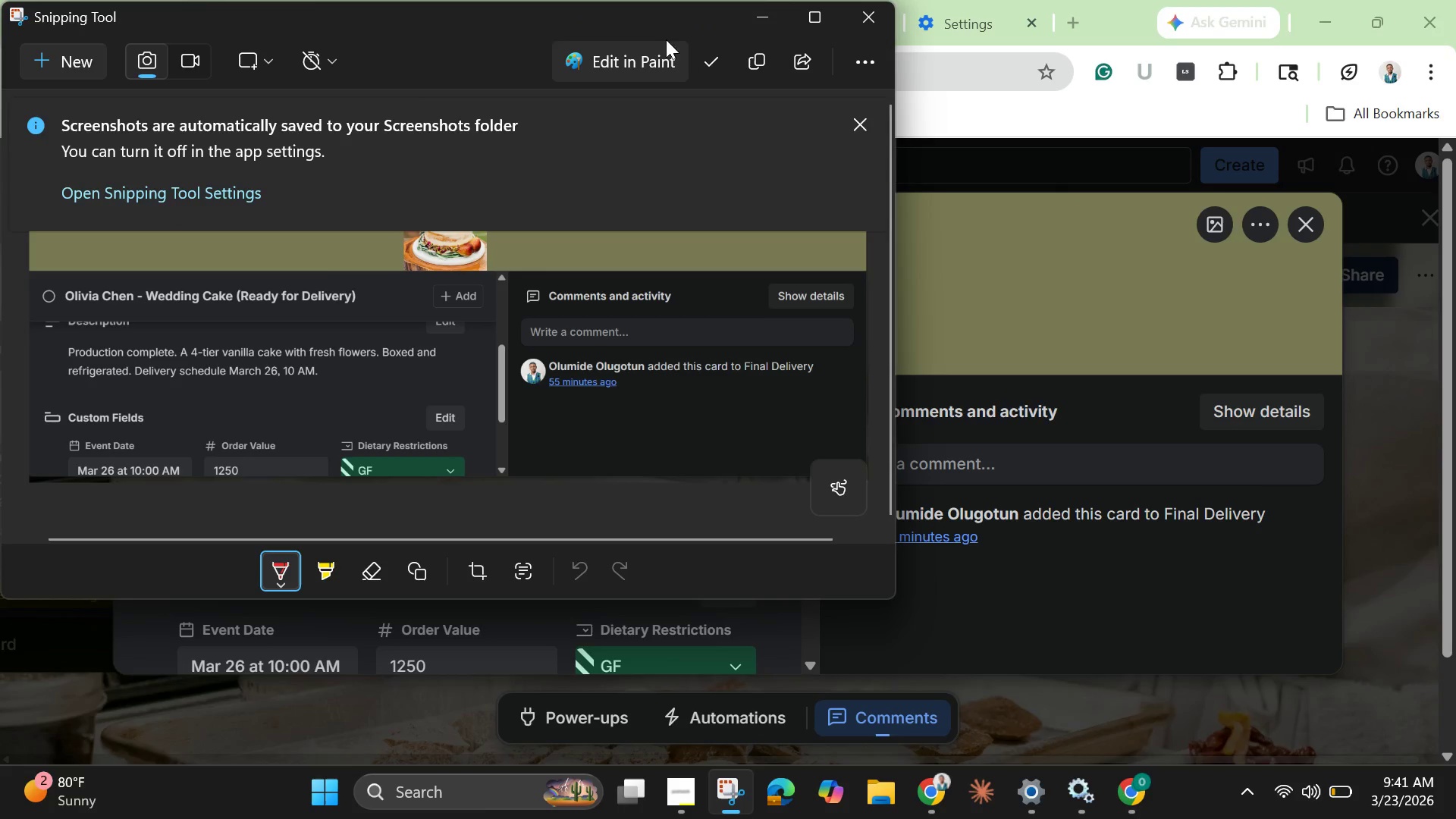 
left_click([767, 19])
 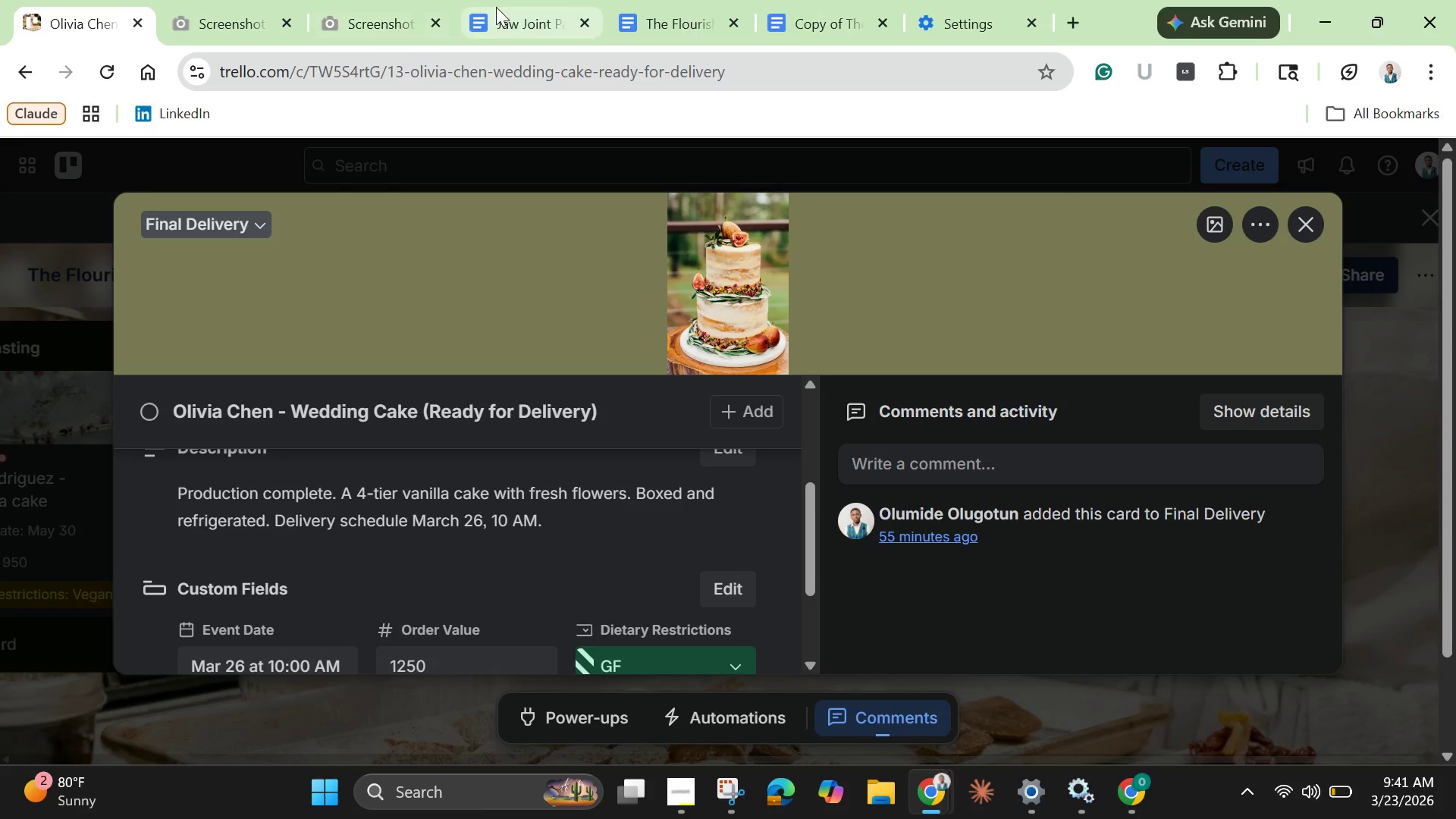 
left_click([534, 17])
 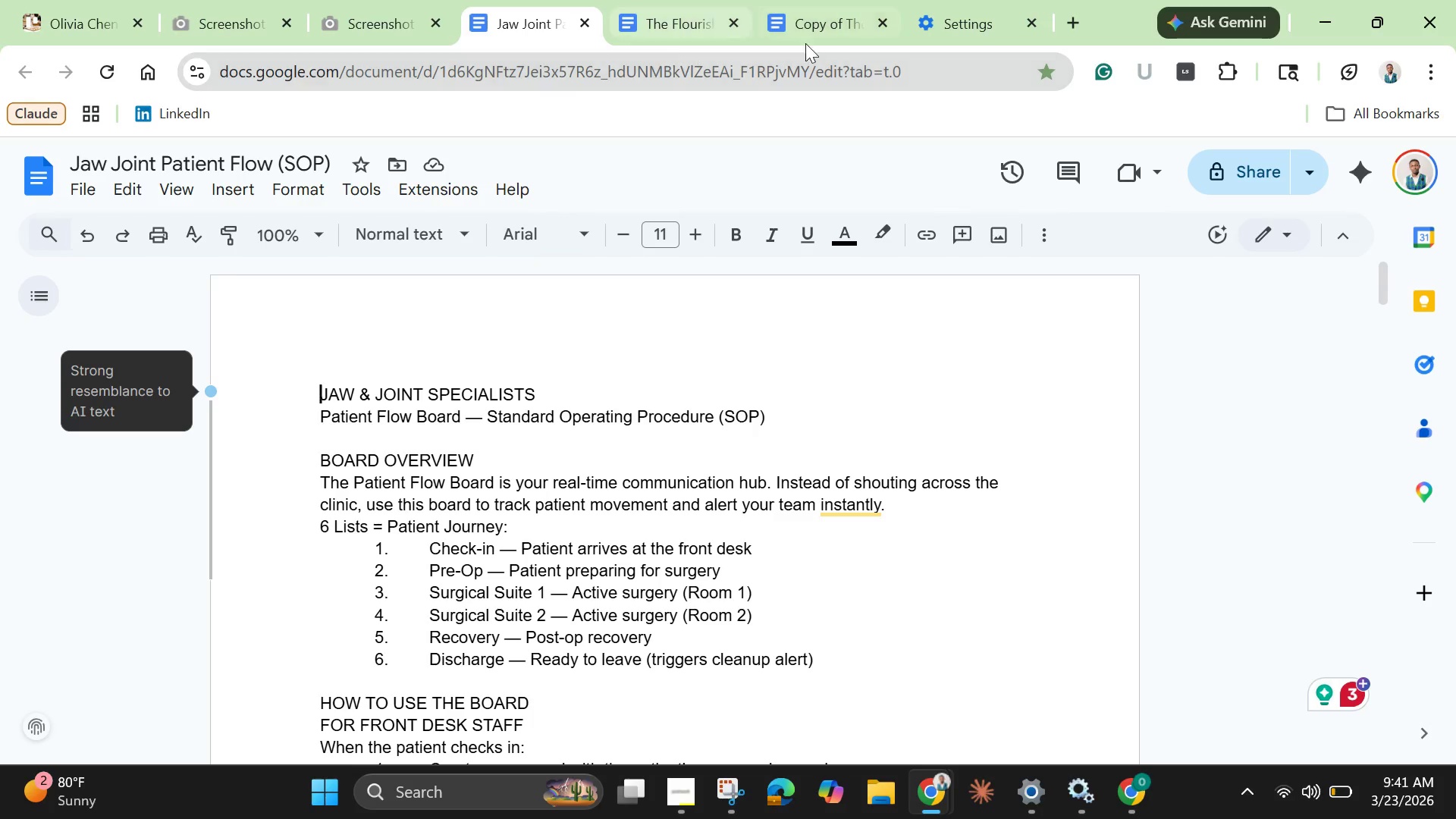 
left_click([835, 19])
 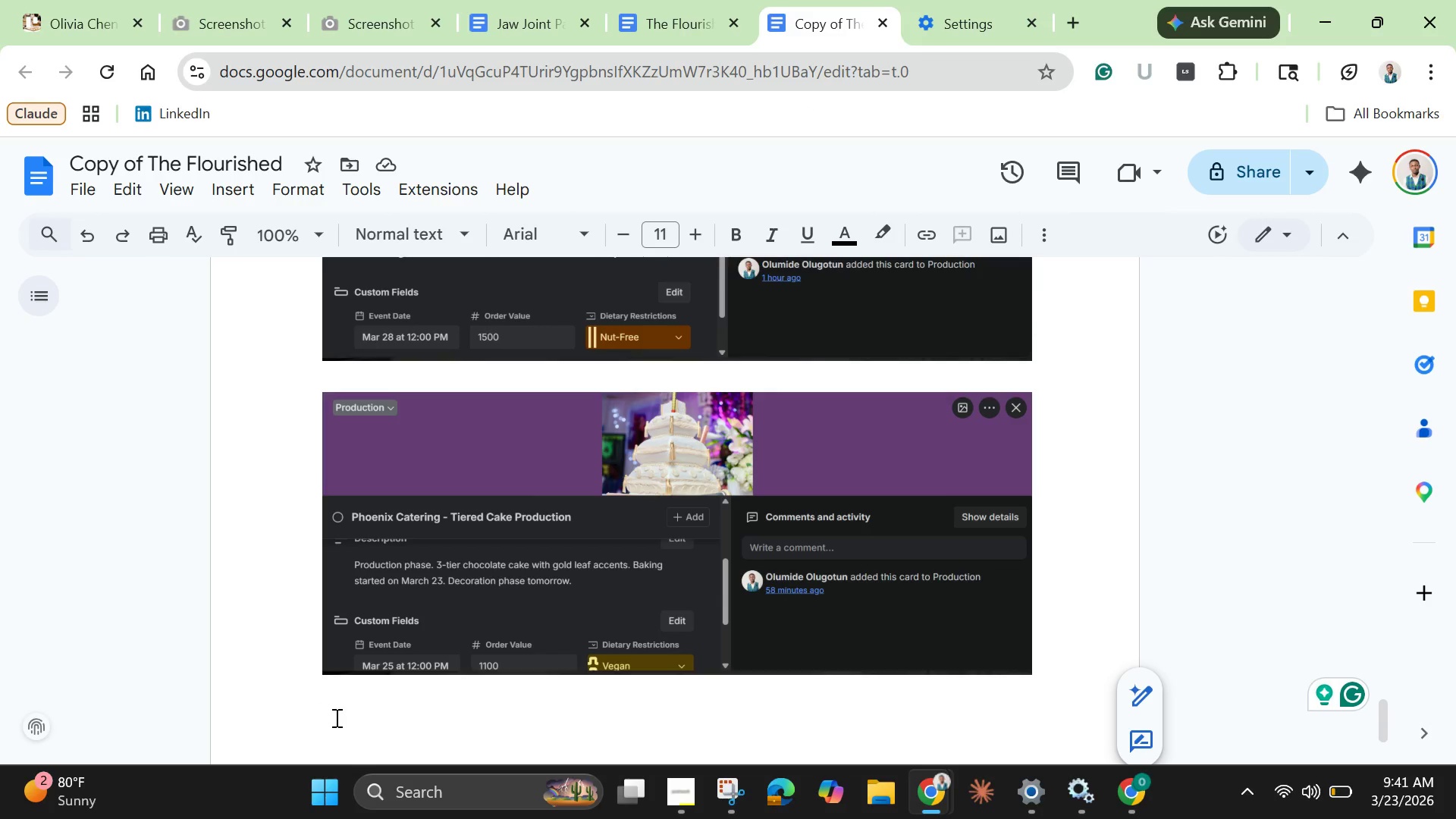 
key(Control+V)
 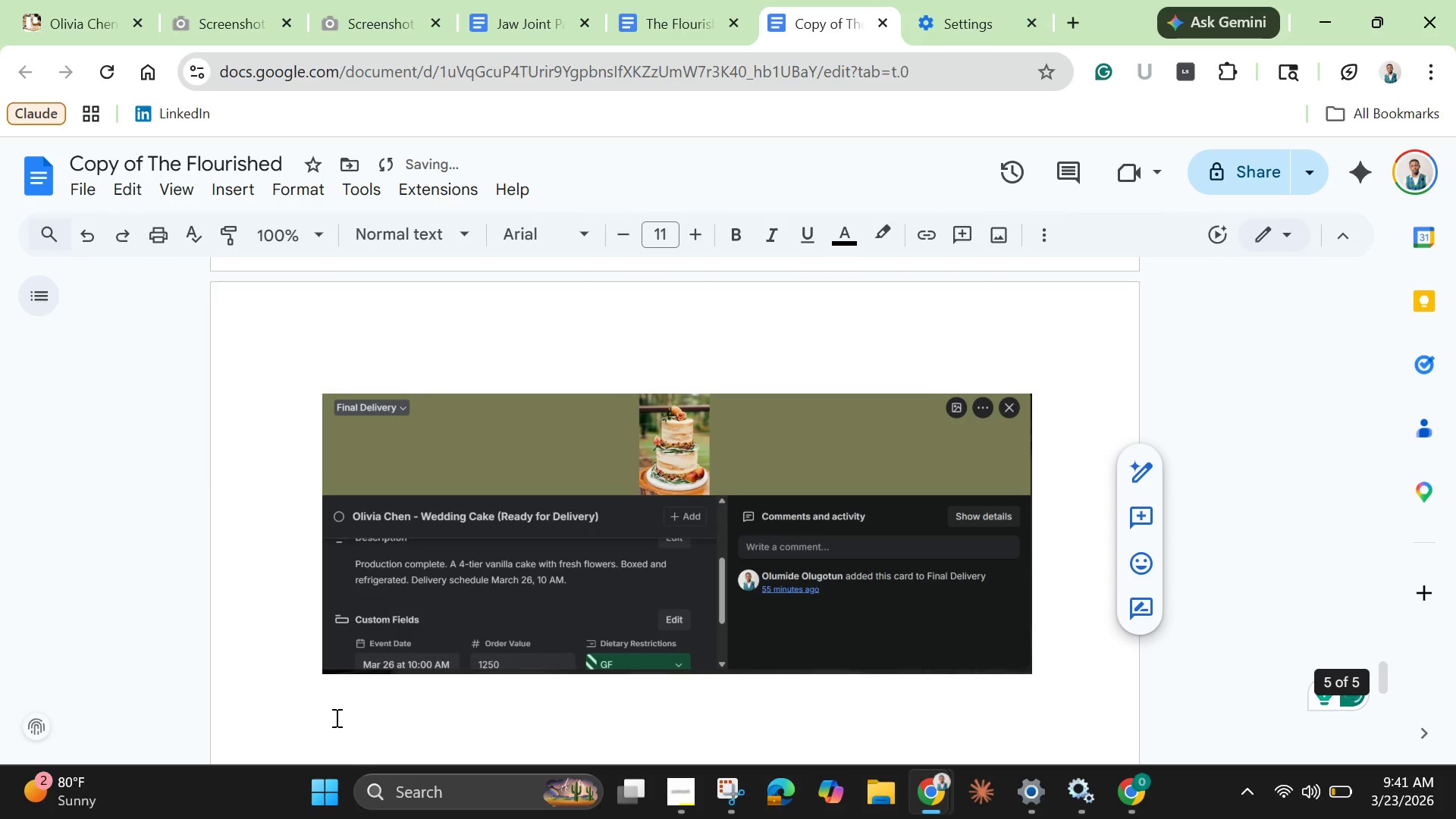 
key(Enter)
 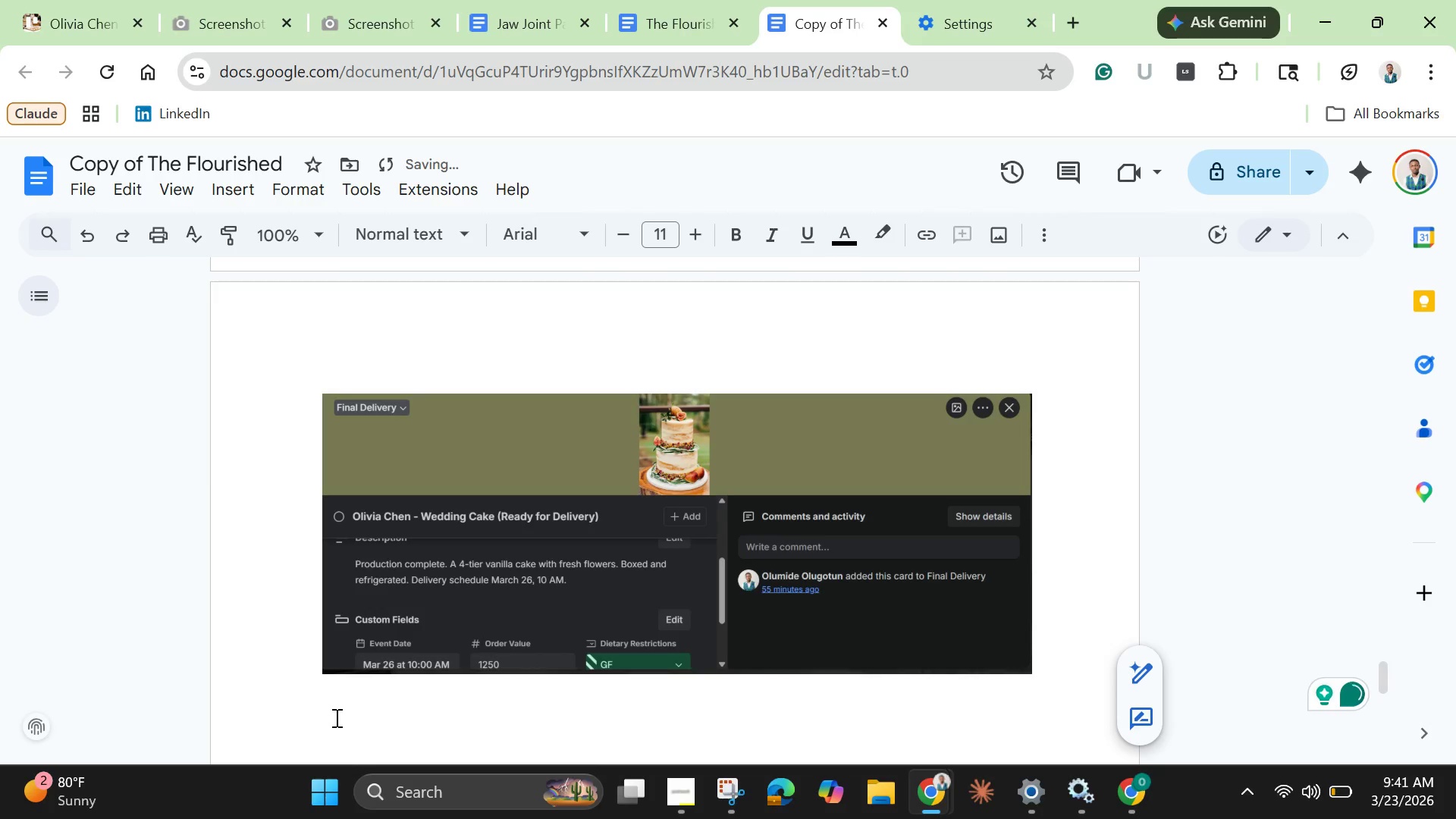 
key(Enter)
 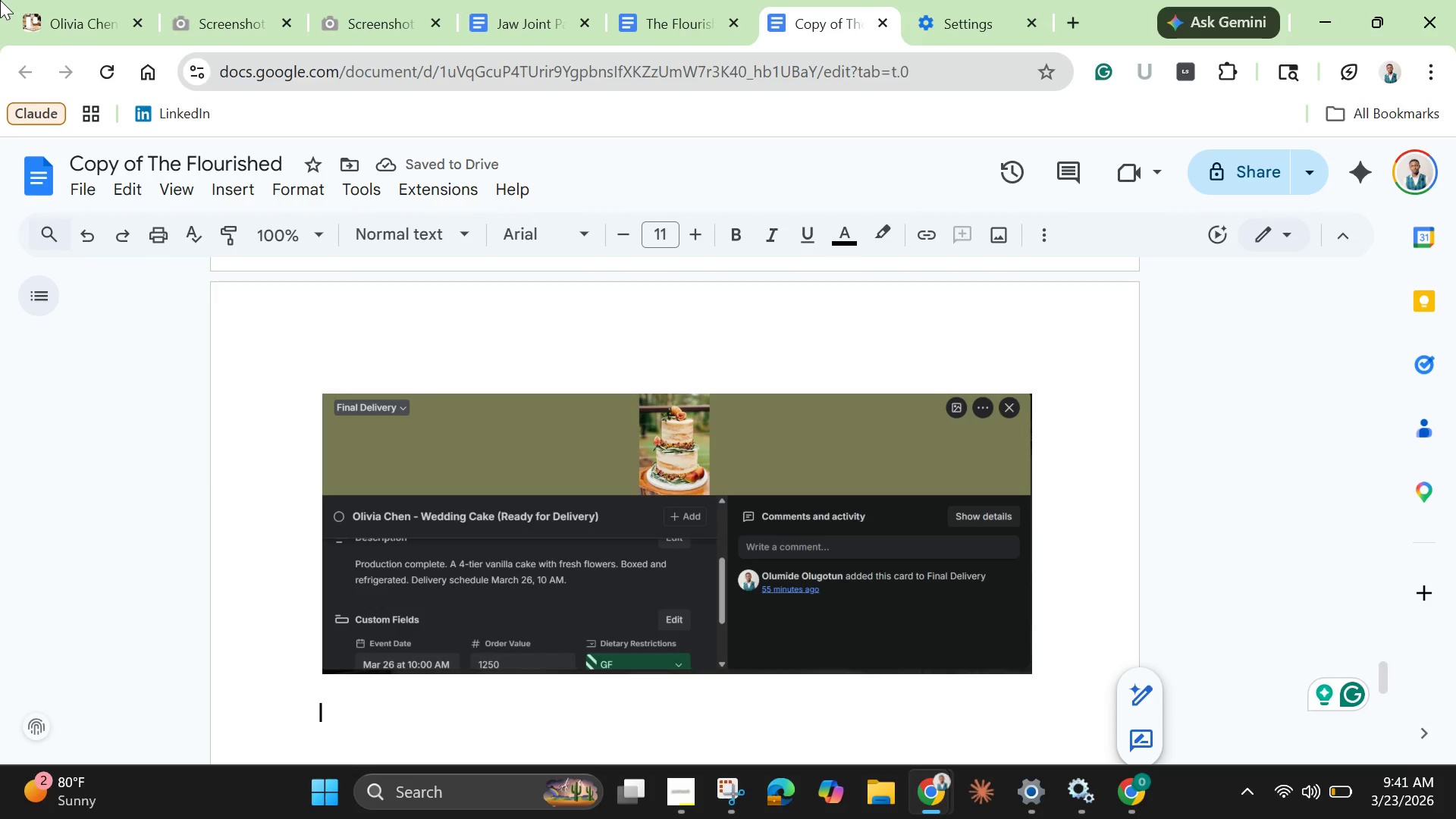 
left_click([64, 24])
 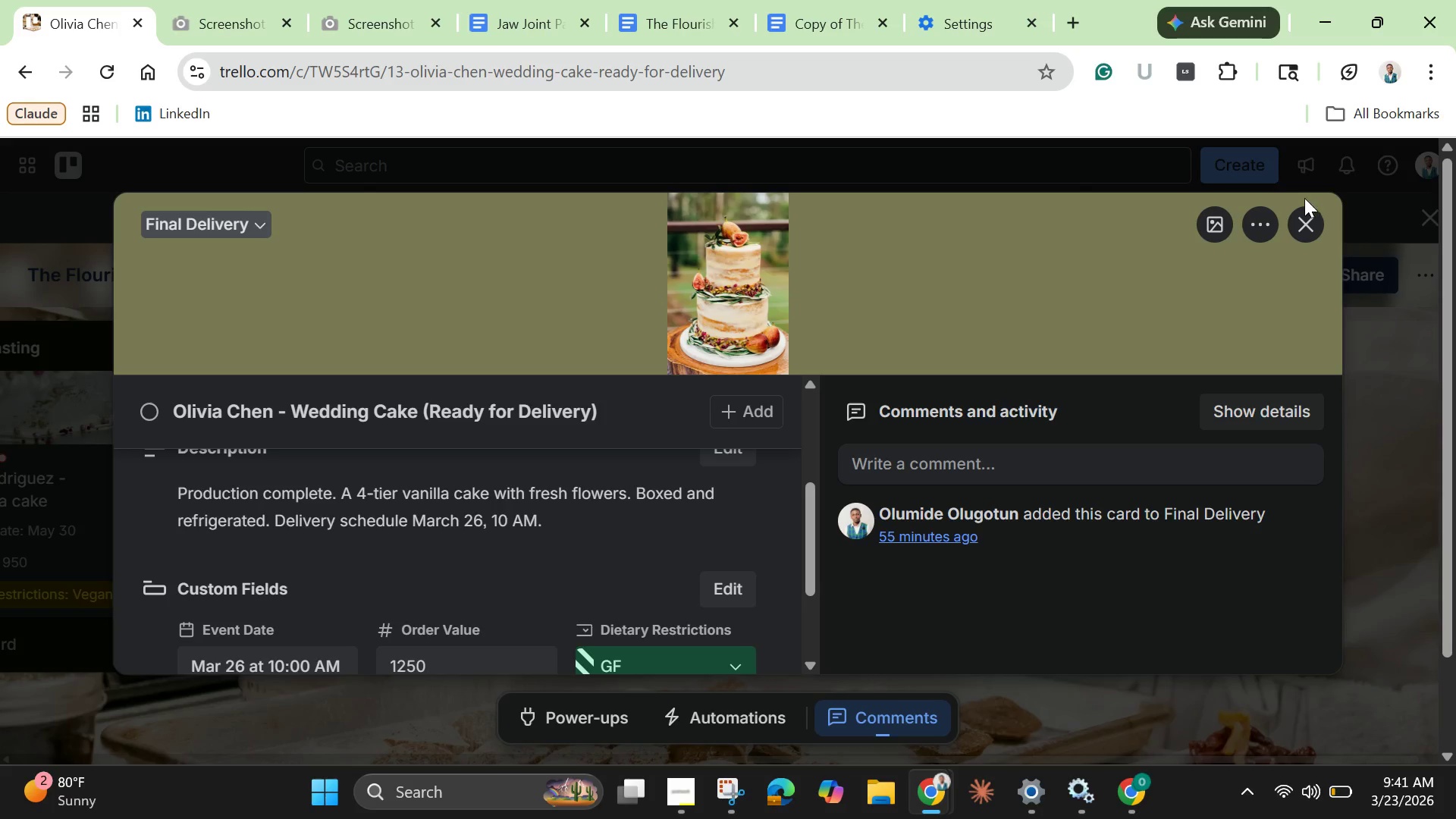 
left_click([1304, 227])
 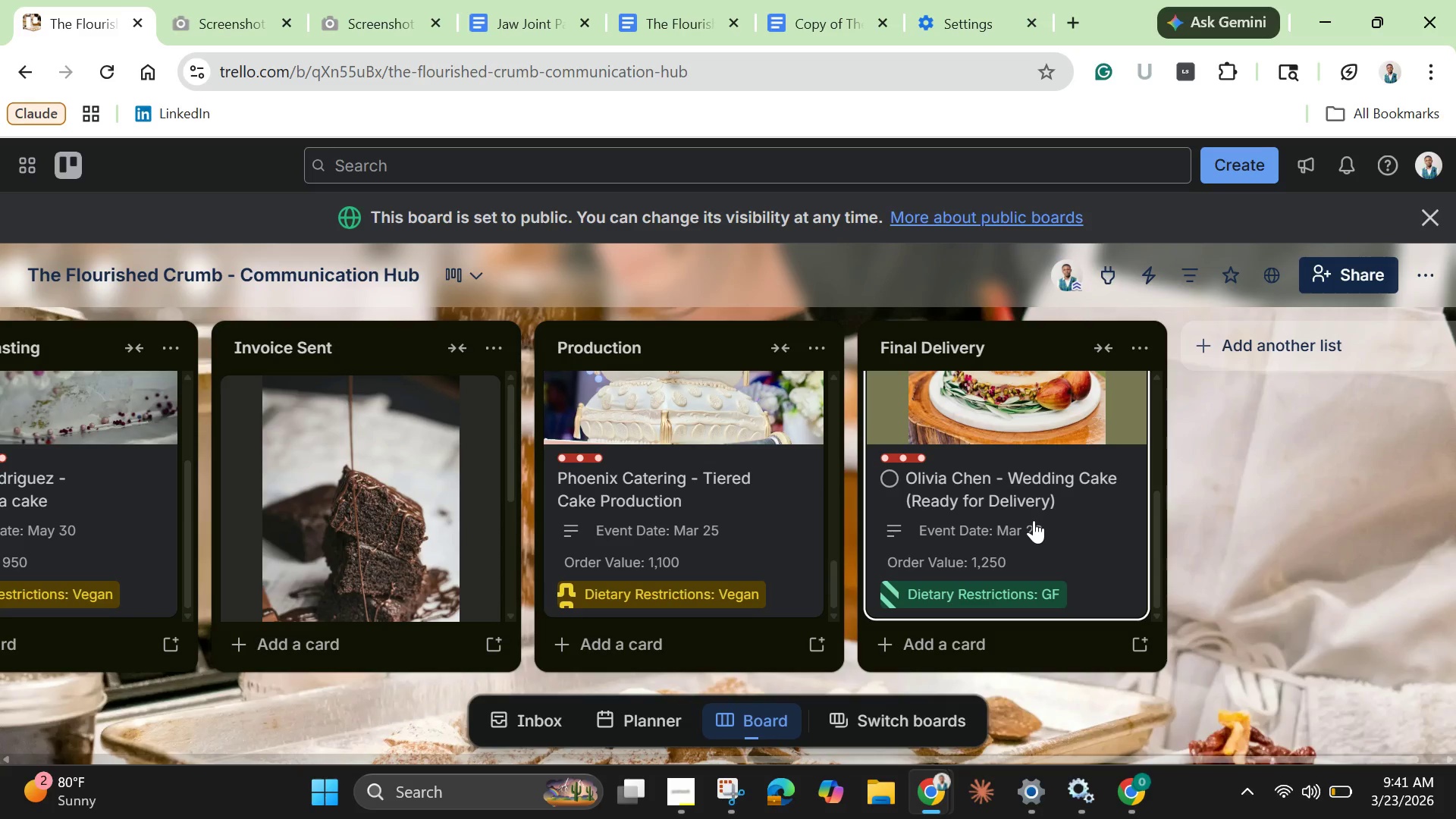 
scroll: coordinate [1034, 520], scroll_direction: down, amount: 2.0
 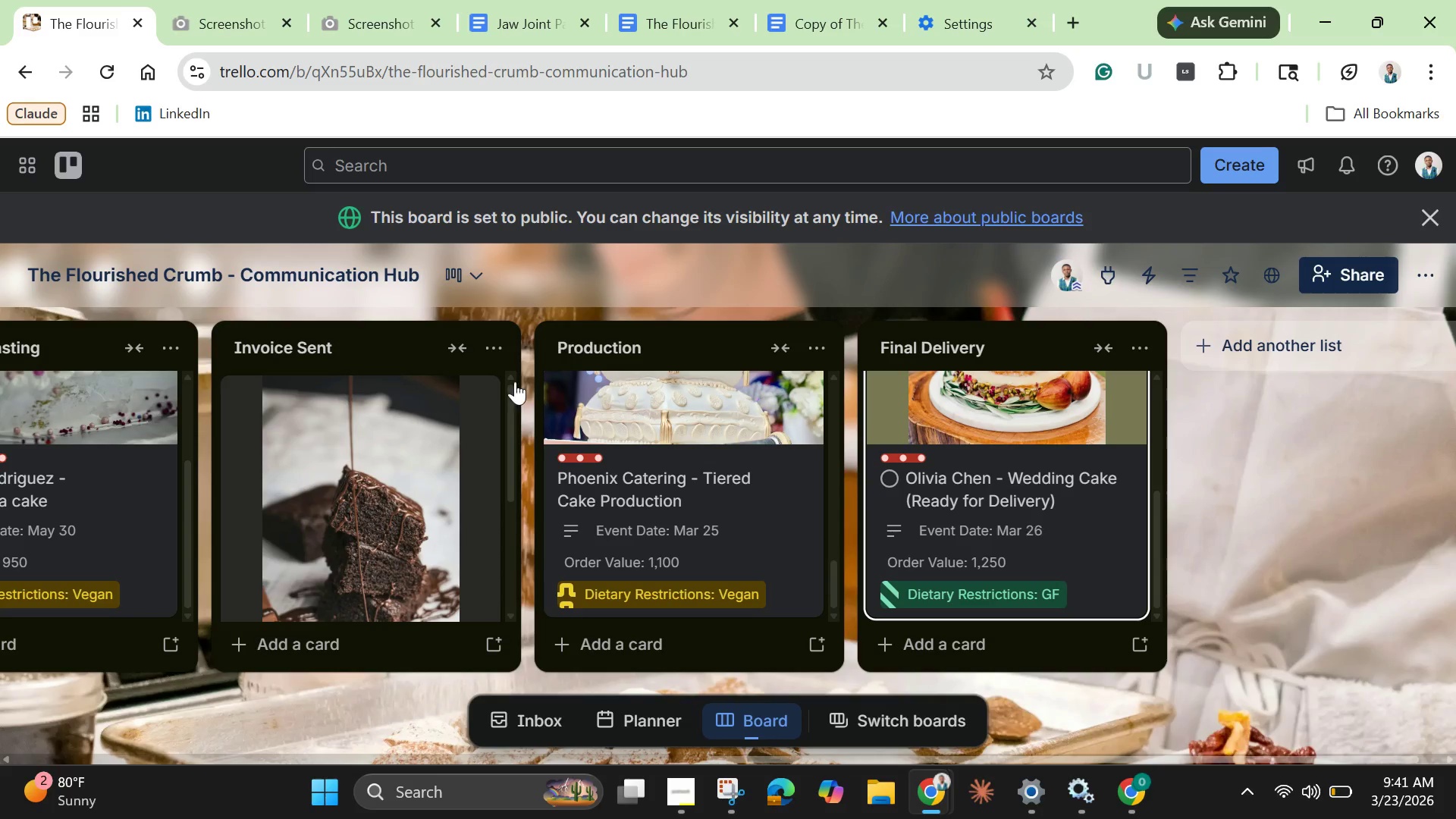 
mouse_move([140, 92])
 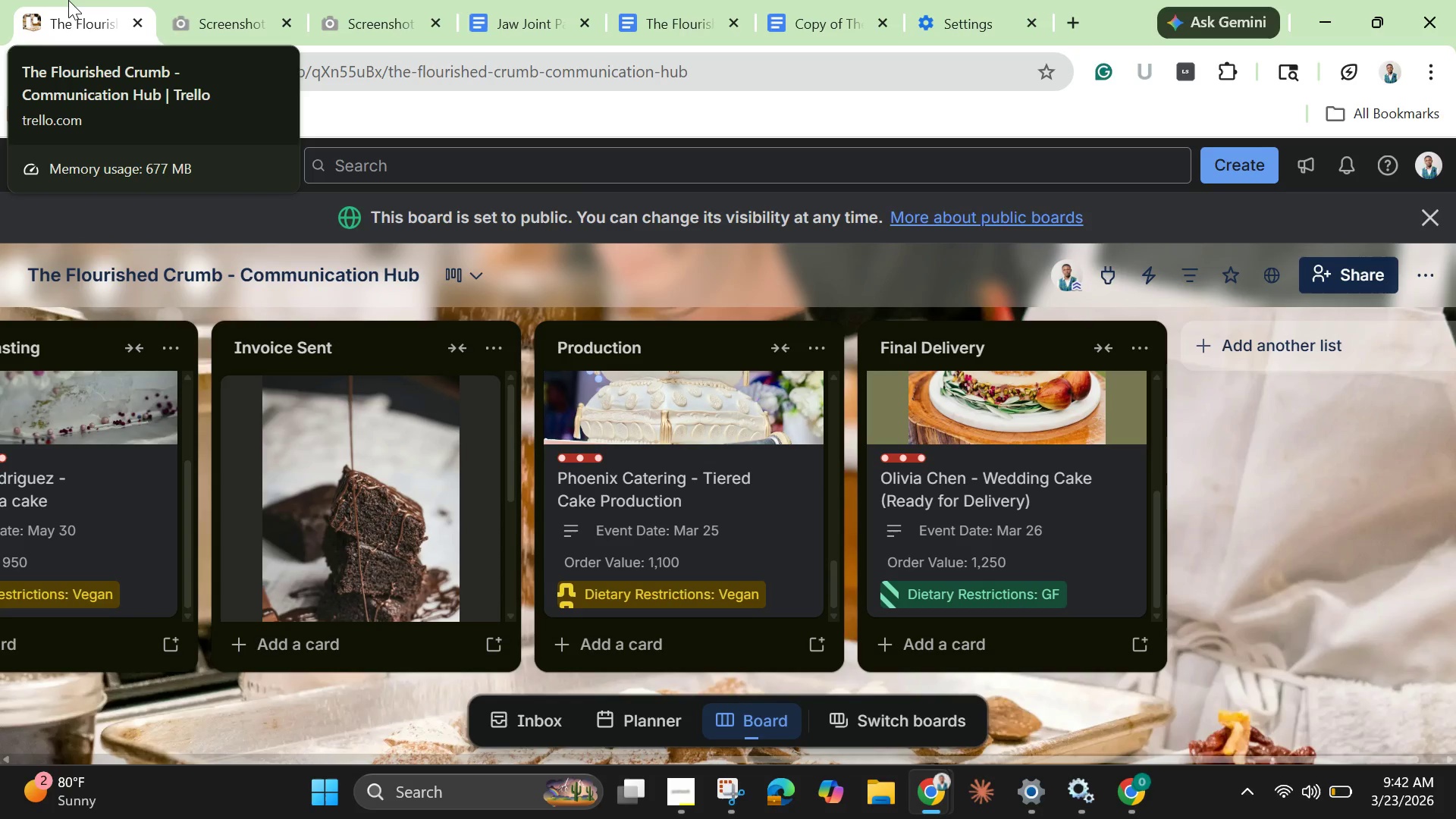 
wait(63.3)
 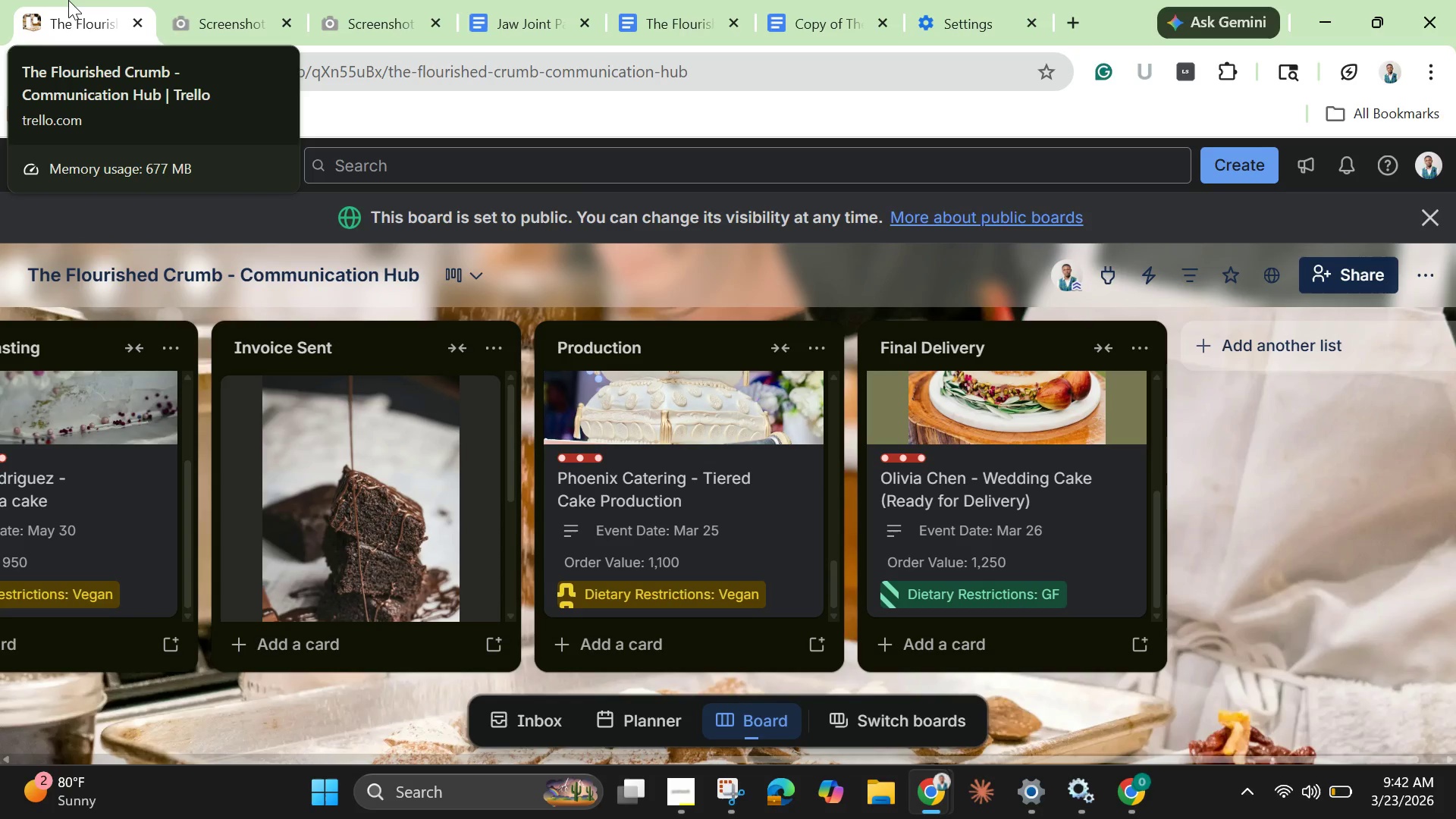 
scroll: coordinate [70, 14], scroll_direction: up, amount: 5.0
 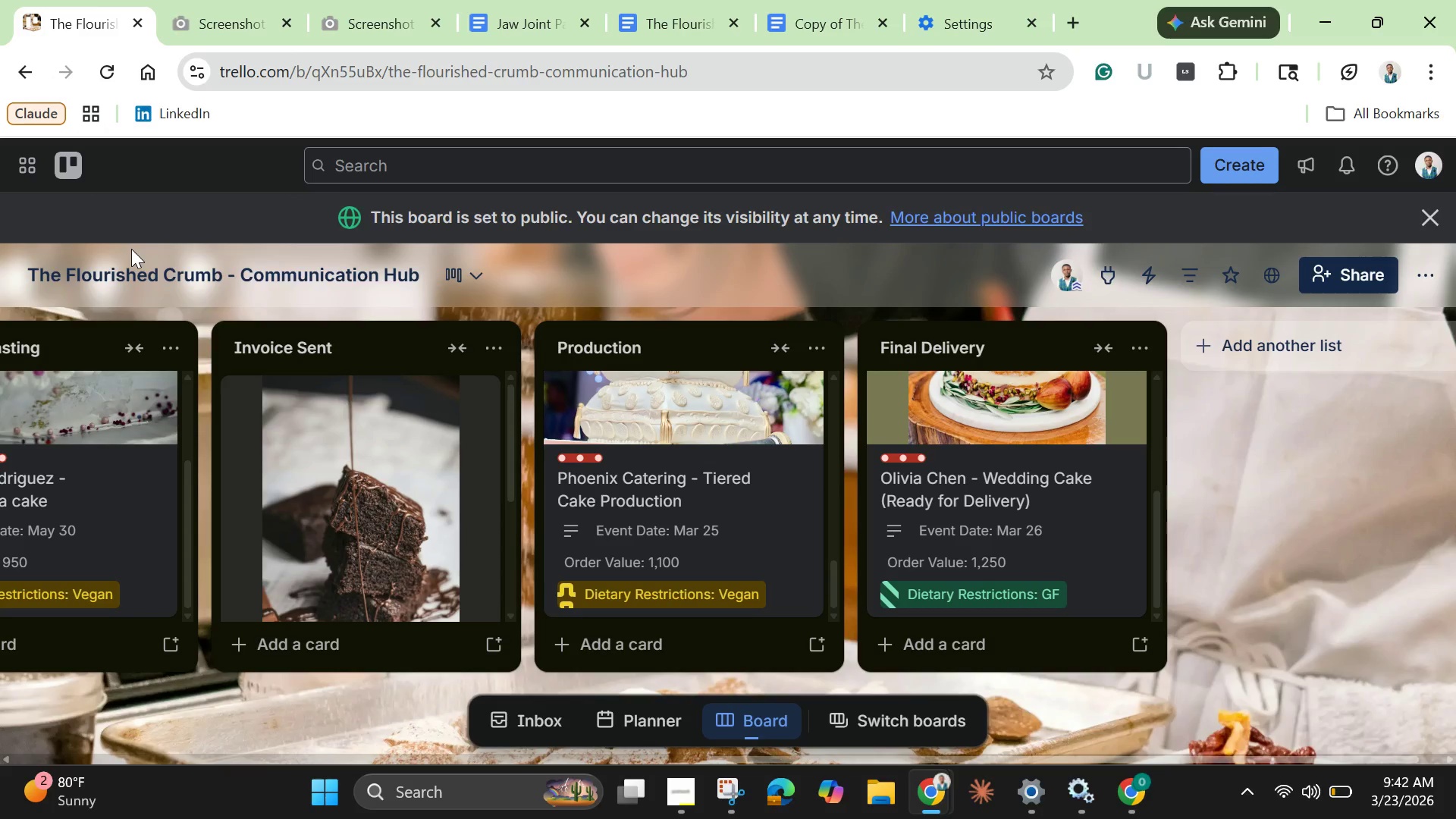 
scroll: coordinate [867, 234], scroll_direction: down, amount: 5.0
 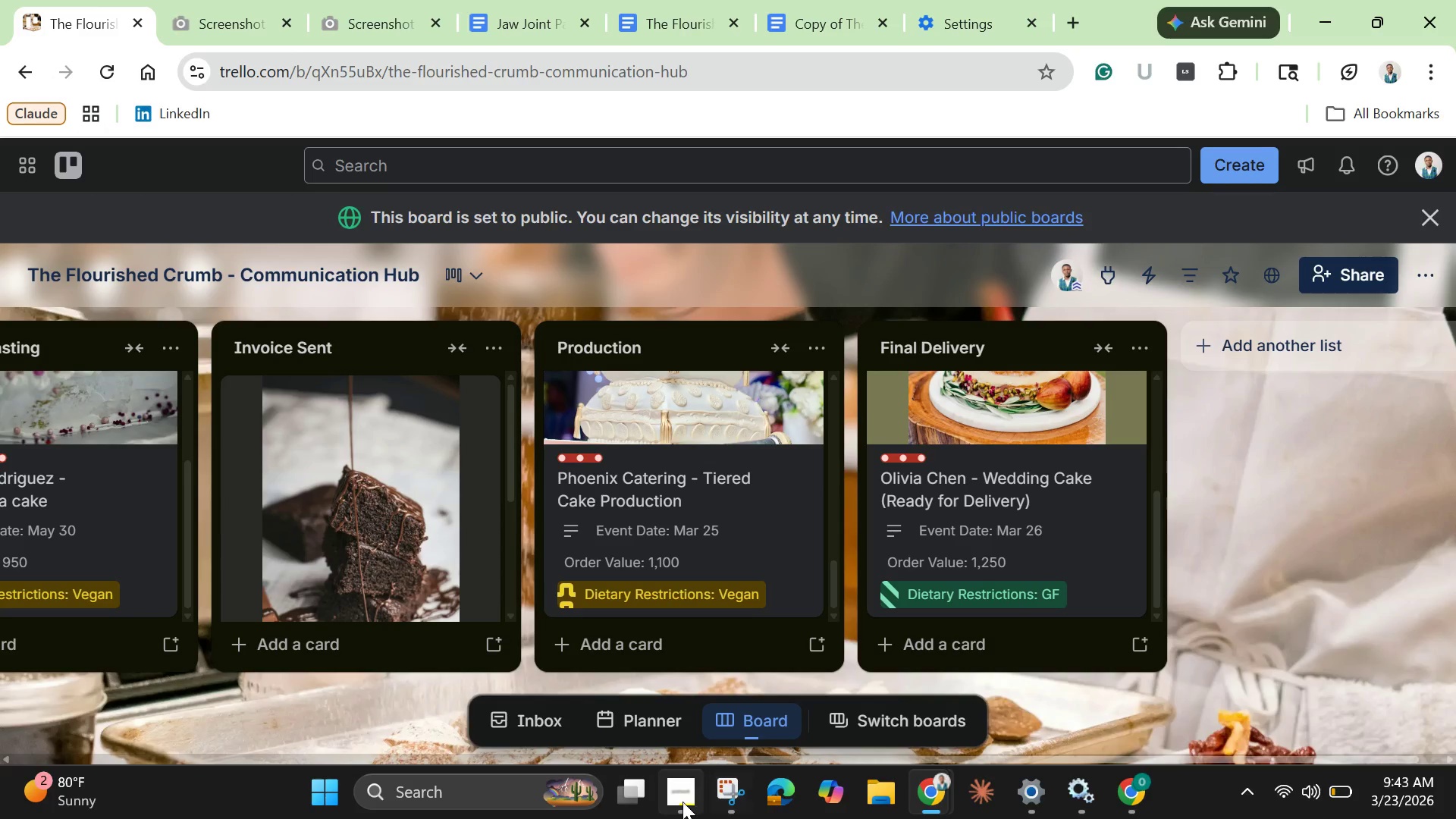 
left_click([681, 799])